 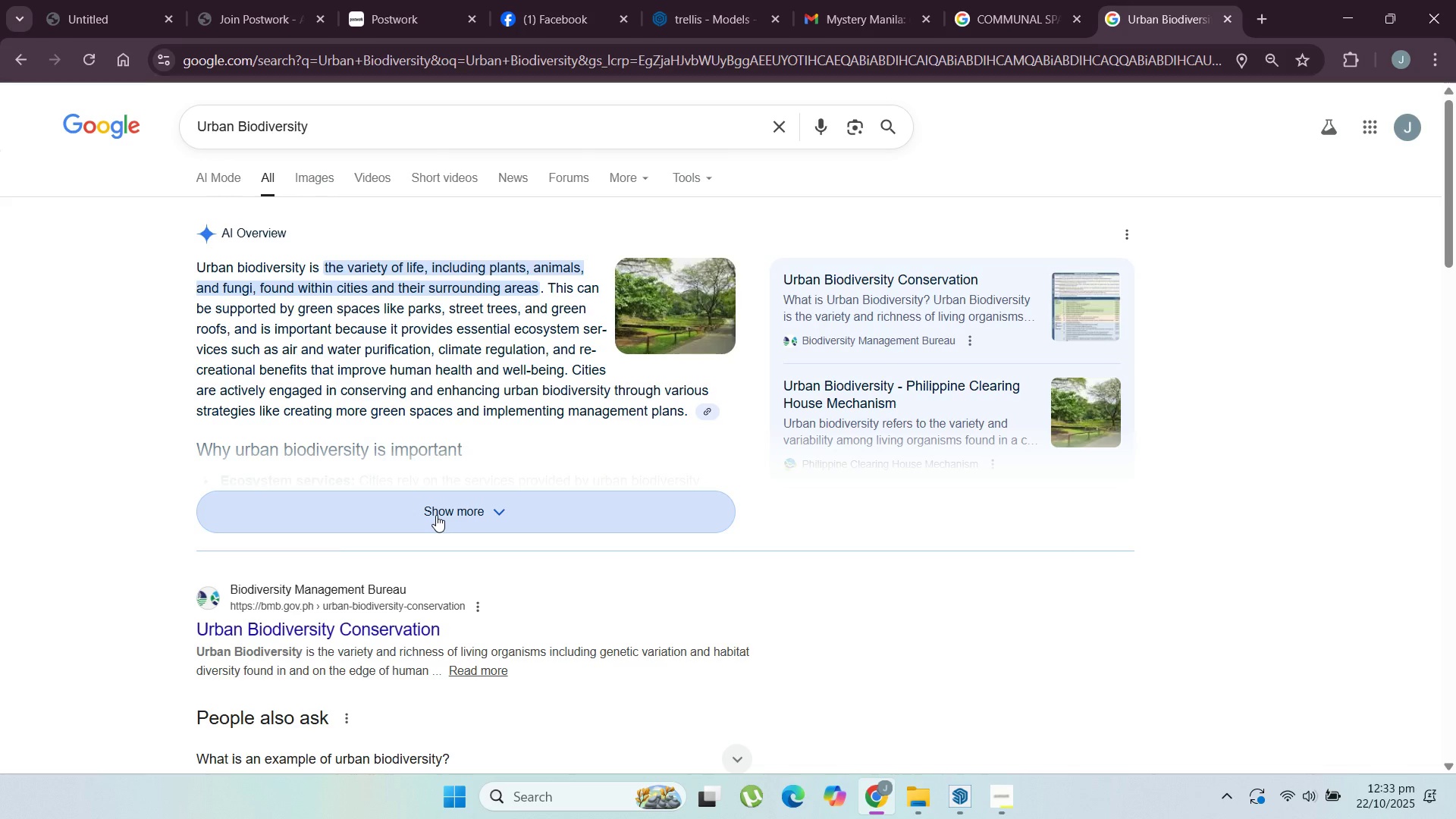 
left_click([718, 0])
 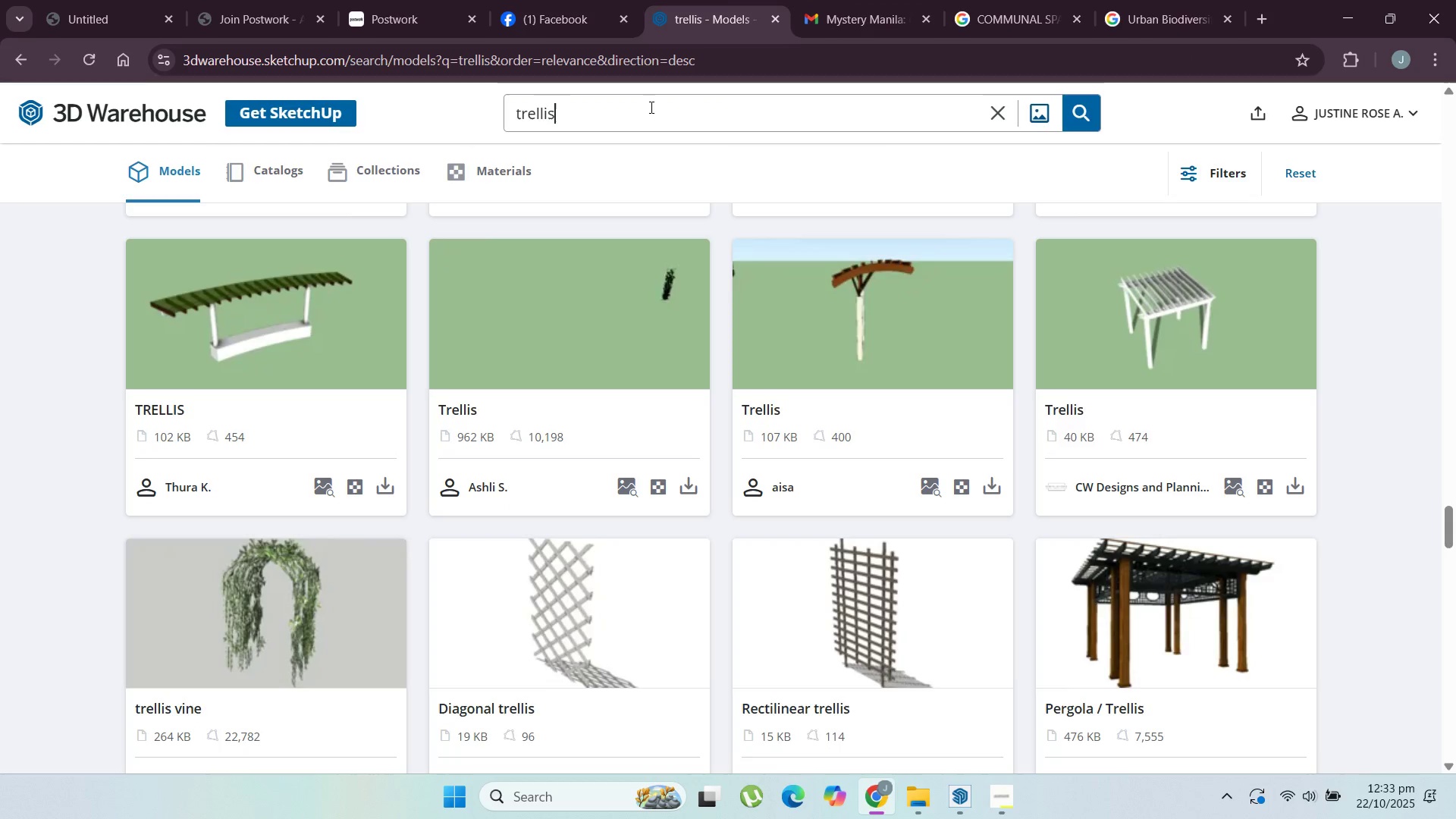 
double_click([650, 107])
 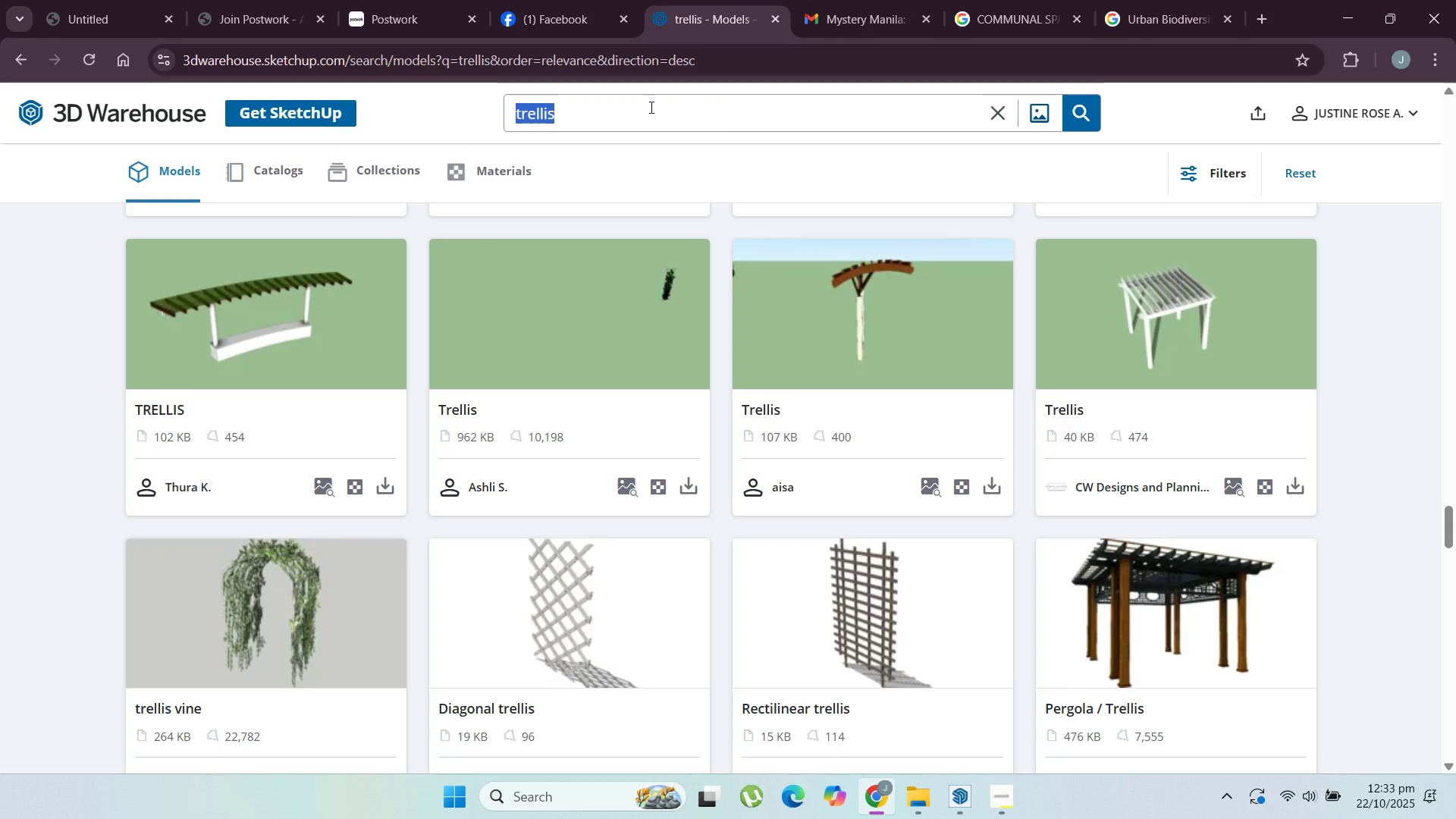 
triple_click([650, 107])
 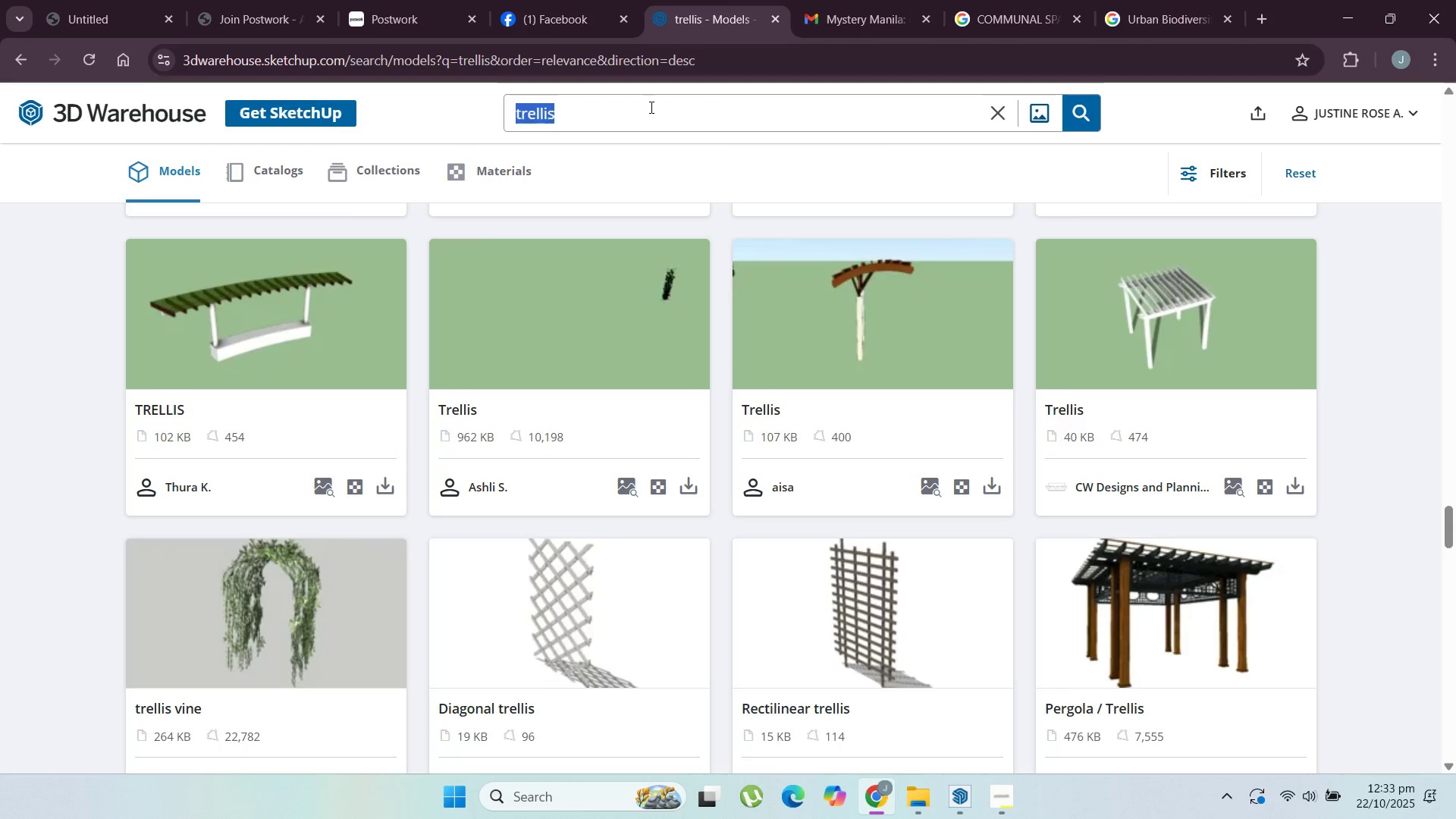 
key(Backspace)
type(water)
 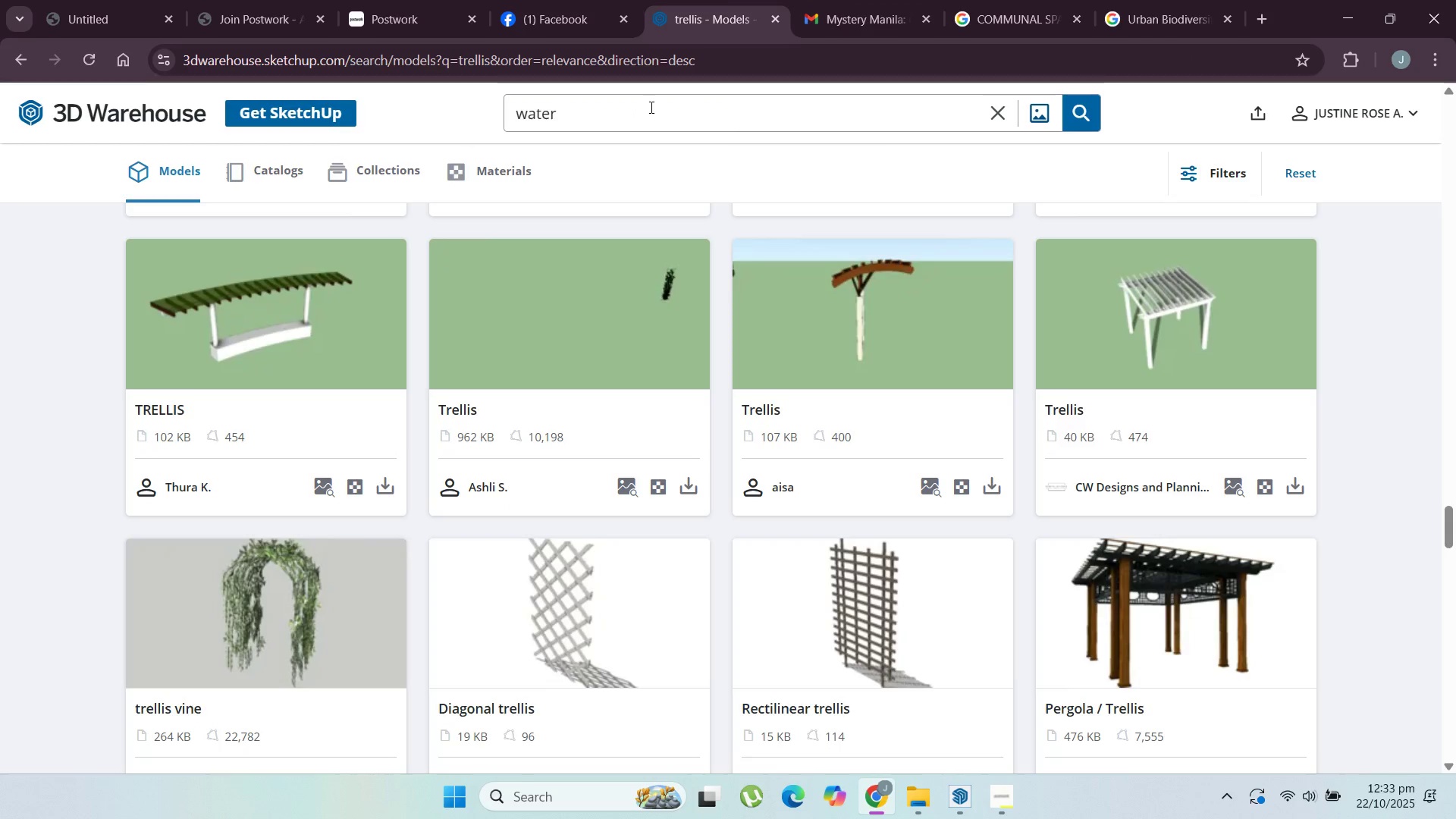 
key(Backspace)
key(Backspace)
key(Backspace)
key(Backspace)
type(rain catcher)
 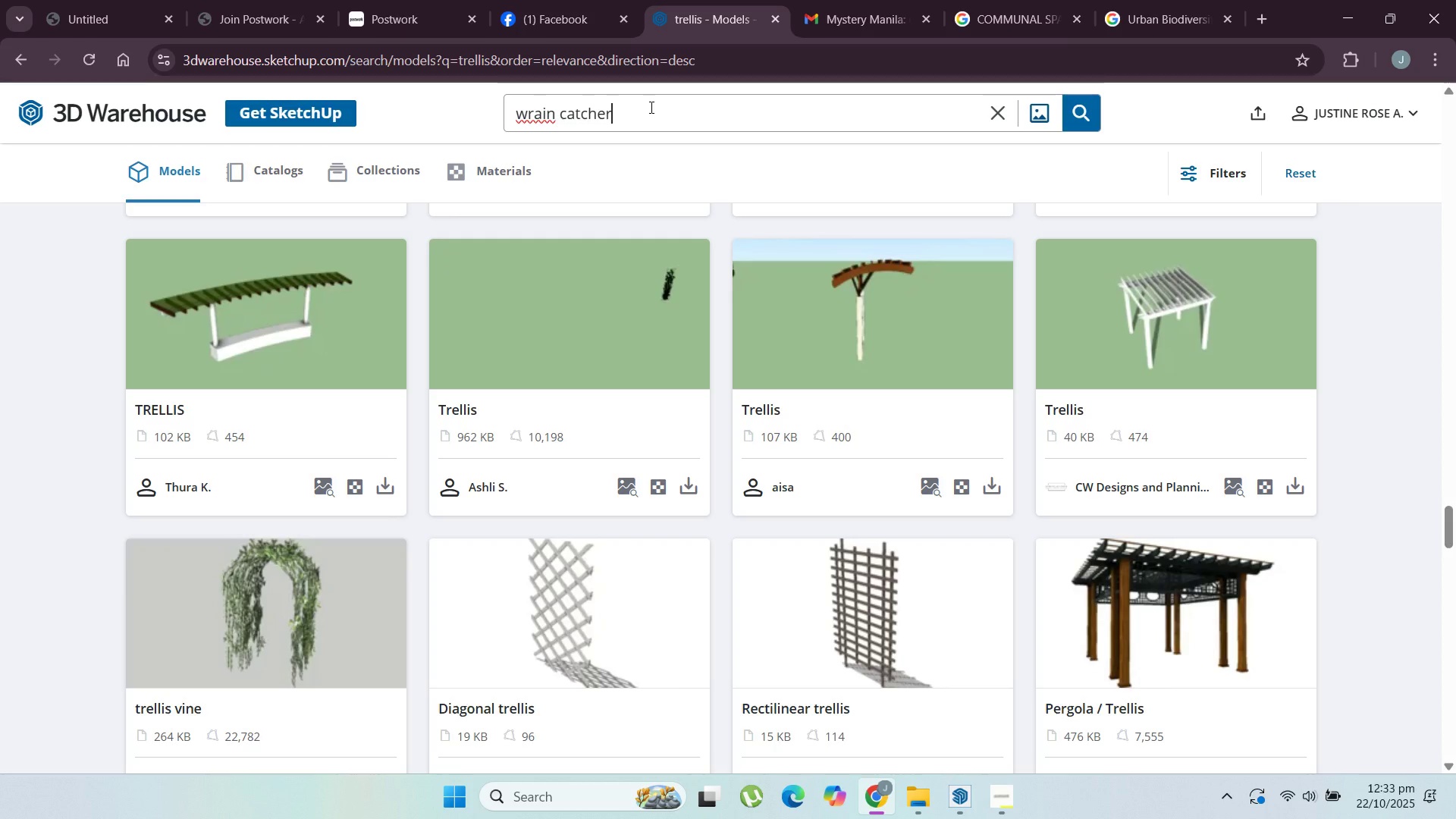 
key(Enter)
 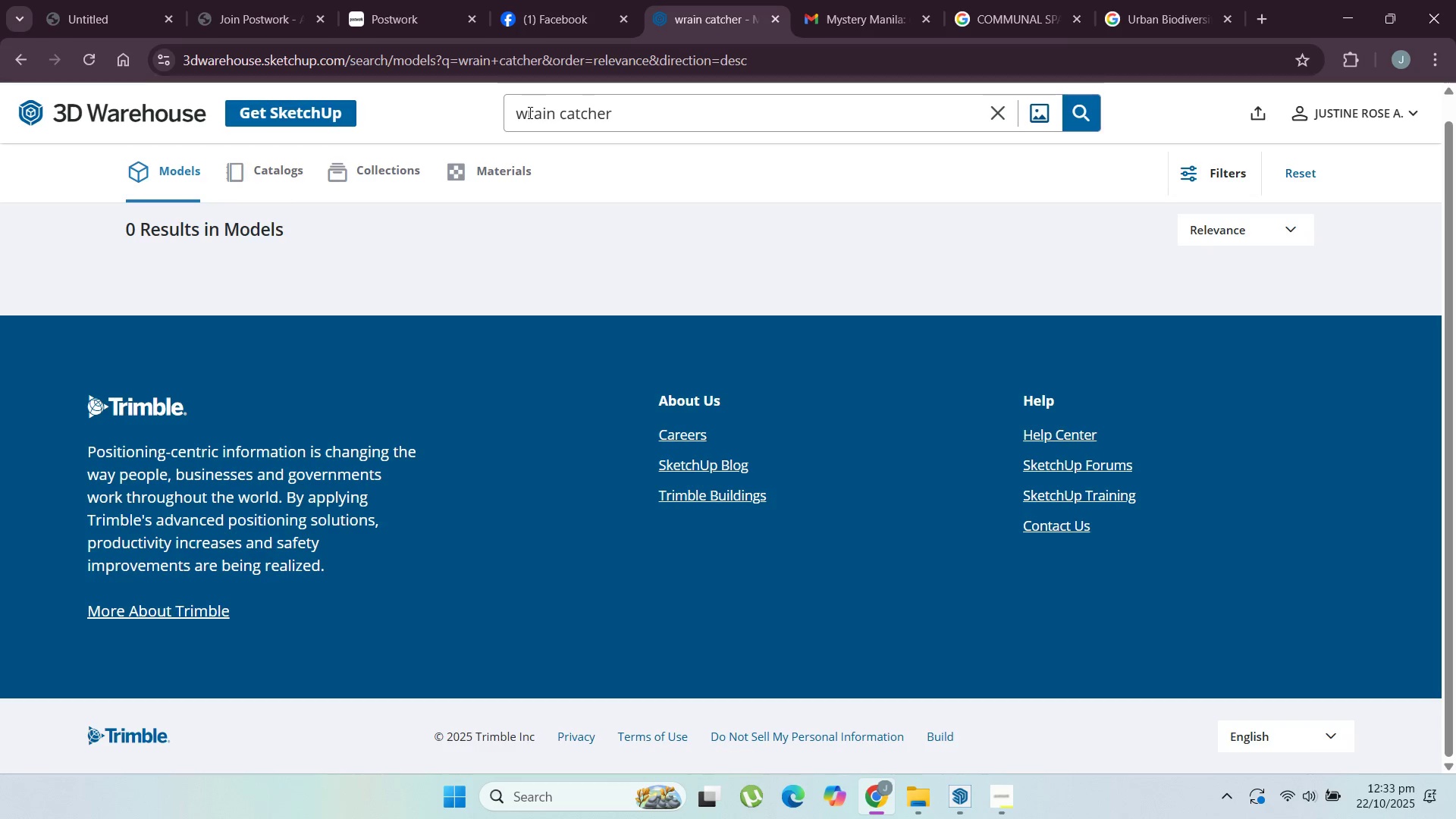 
left_click([524, 111])
 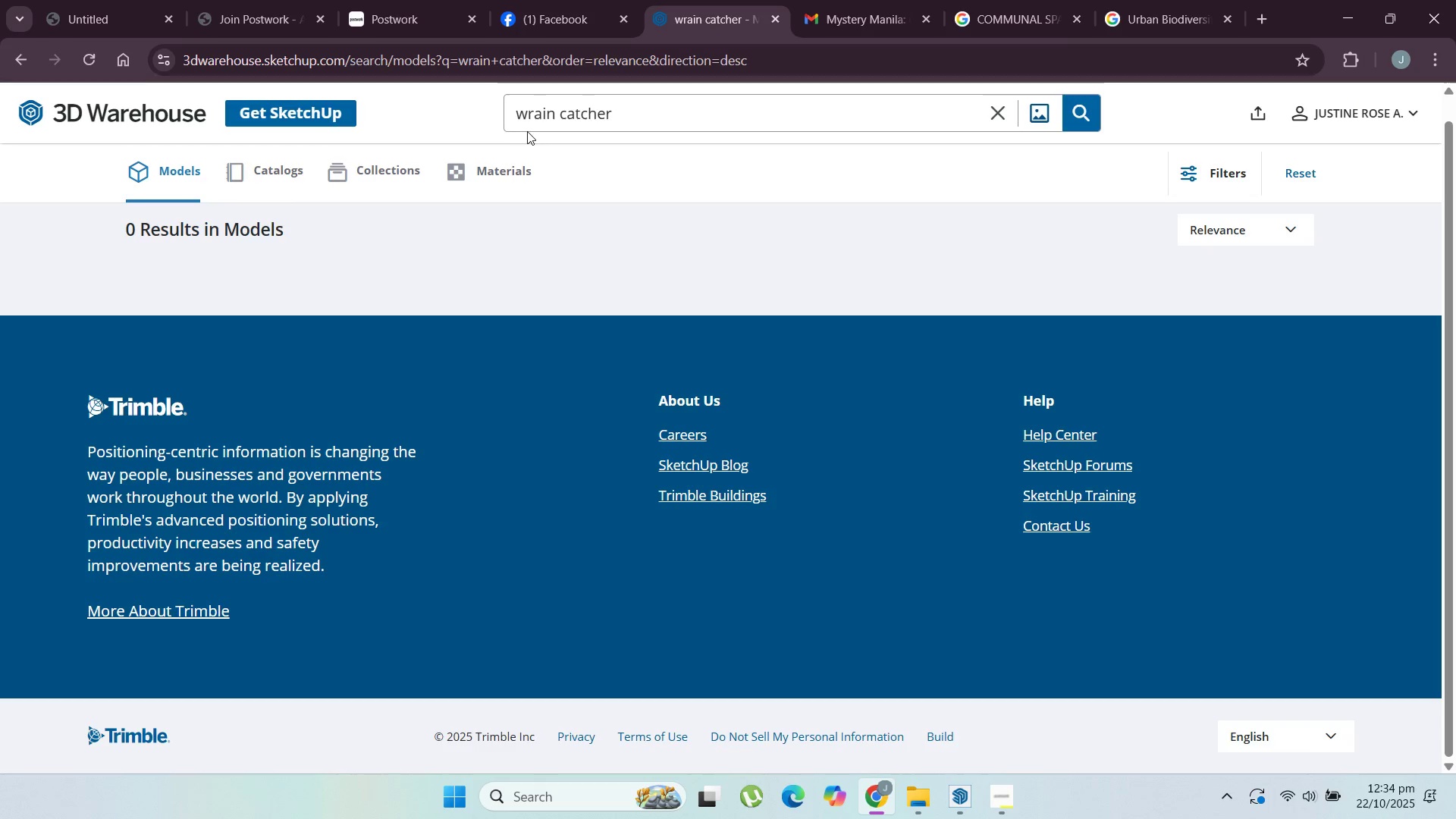 
key(Backspace)
 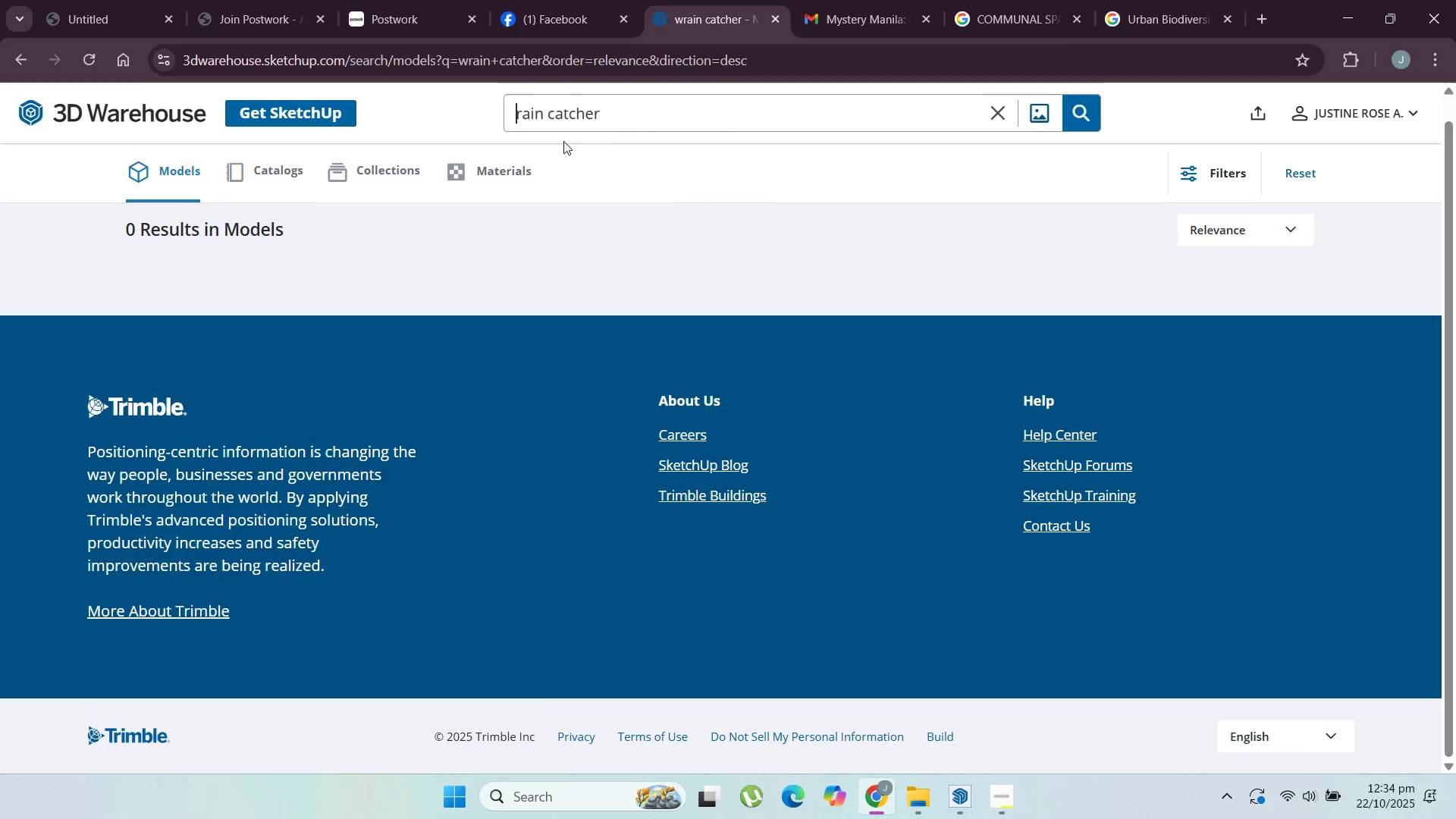 
key(Enter)
 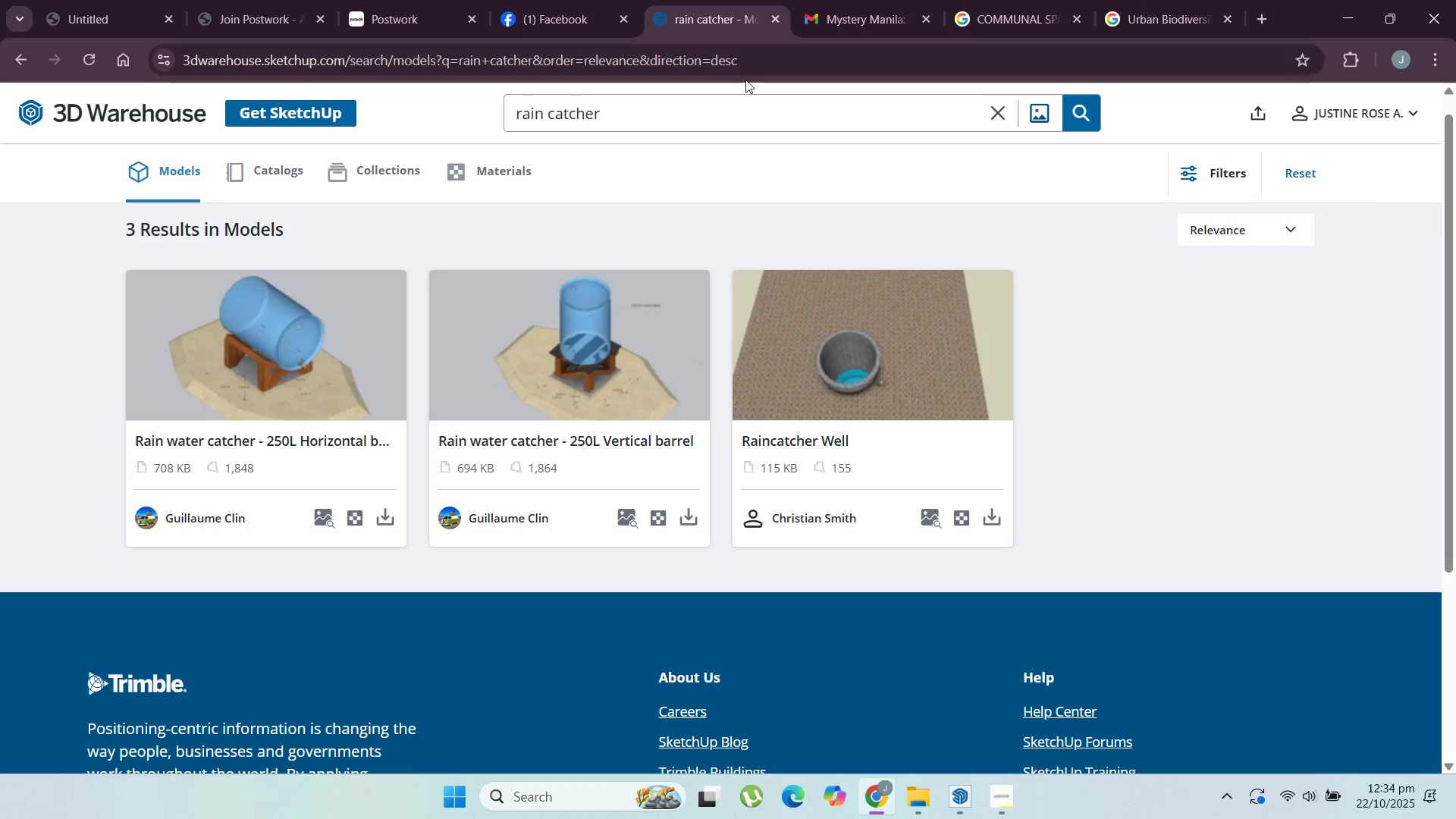 
left_click_drag(start_coordinate=[628, 117], to_coordinate=[541, 116])
 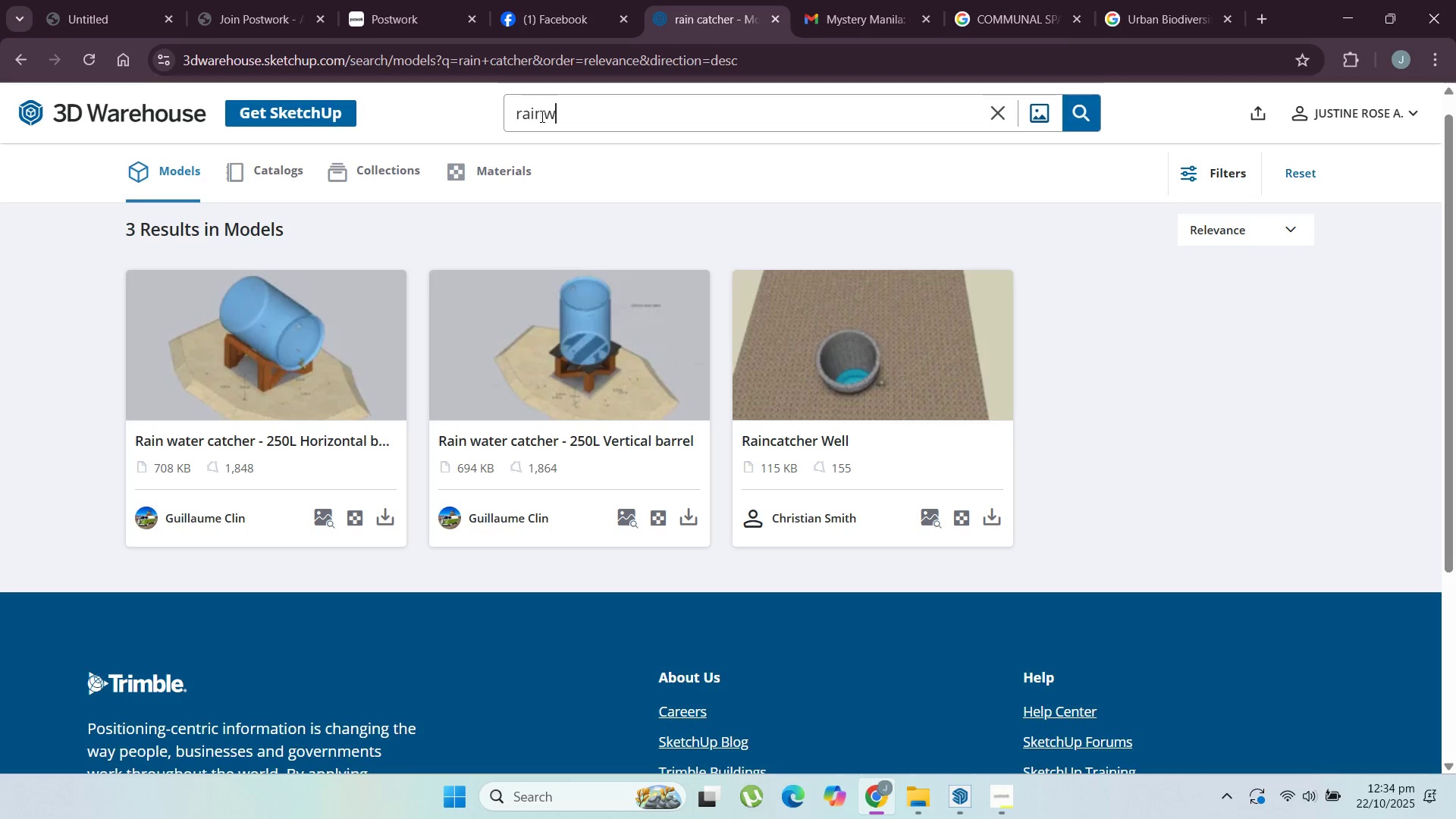 
type(water)
 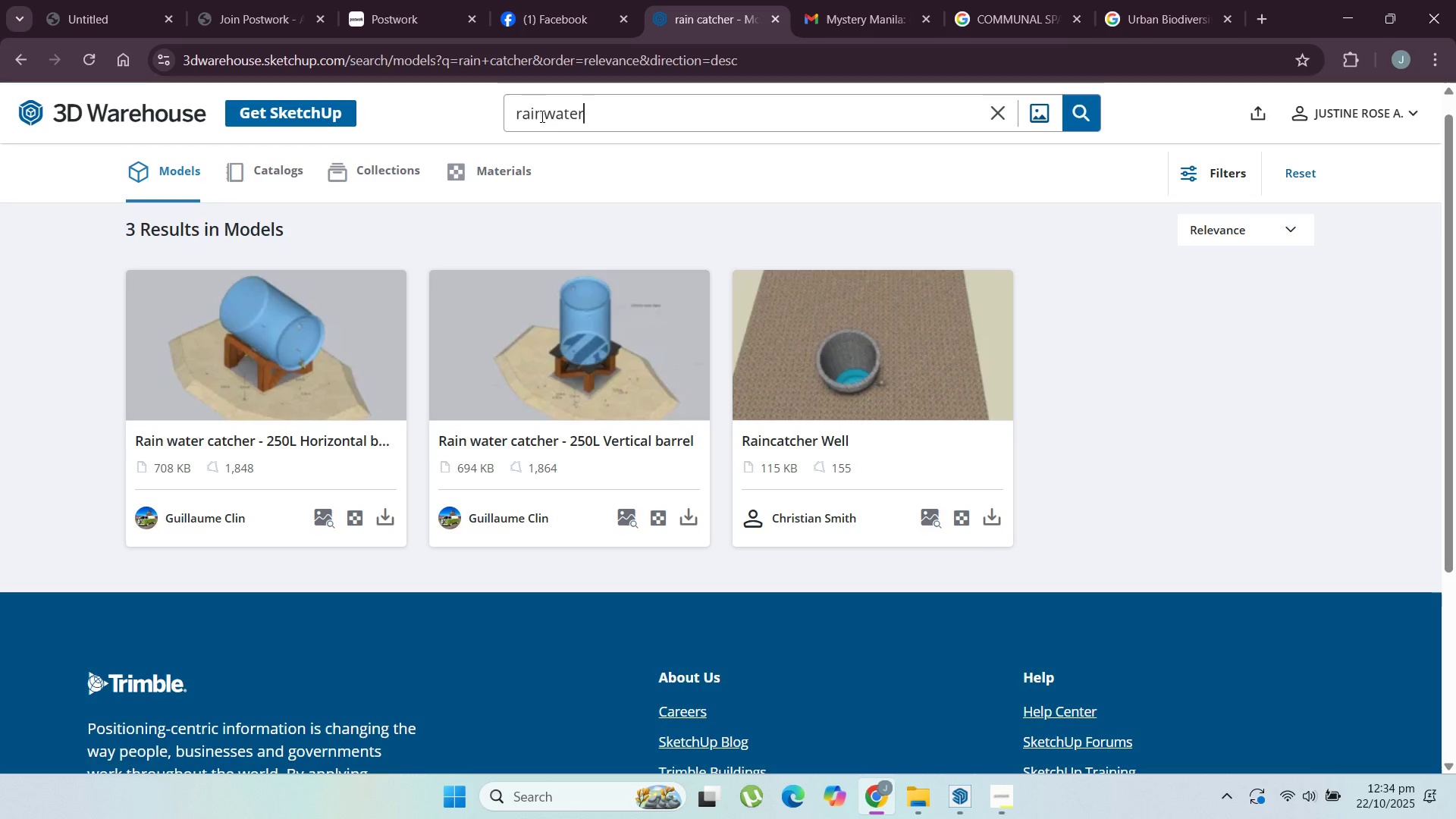 
key(Enter)
 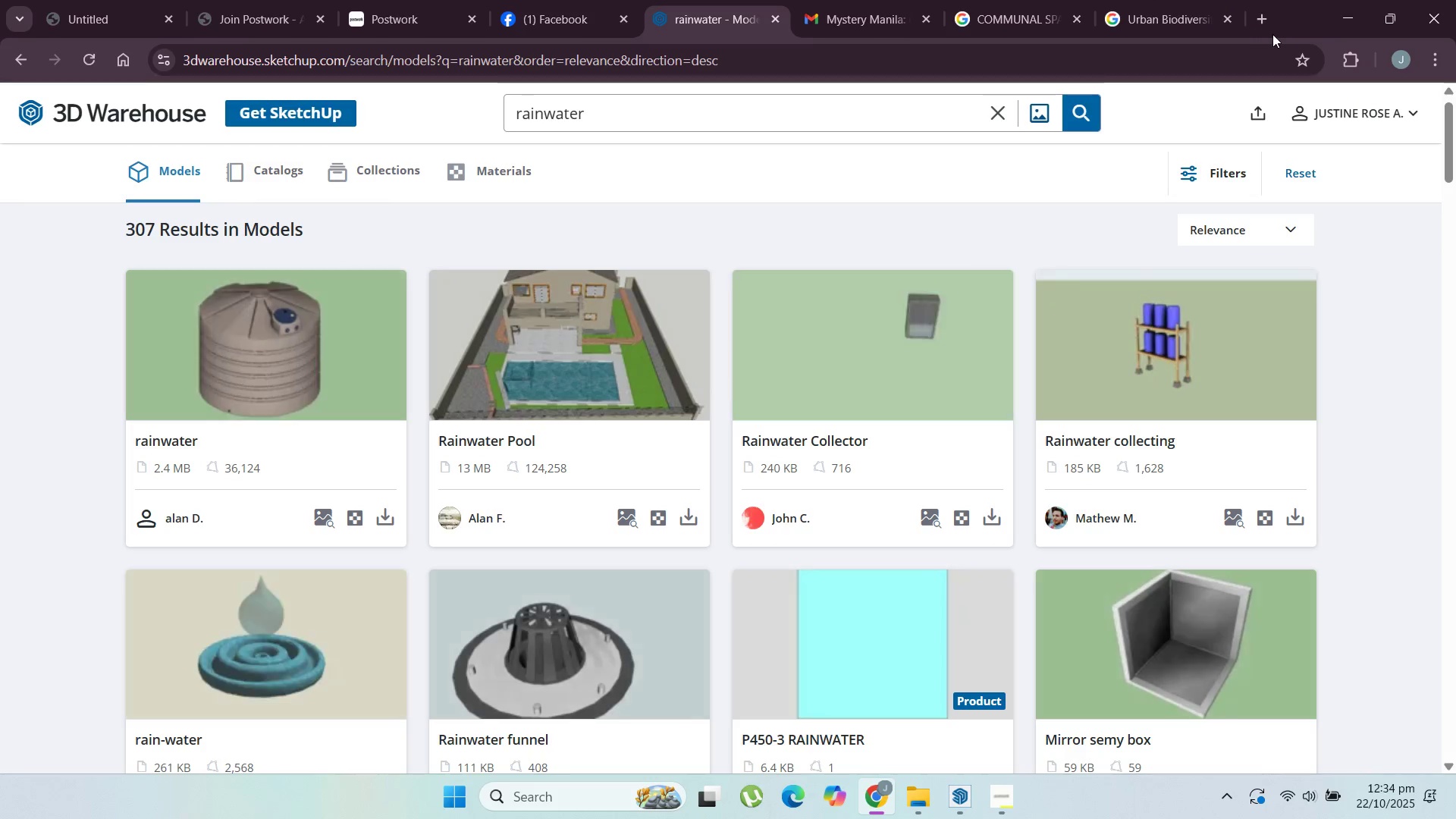 
left_click([1254, 17])
 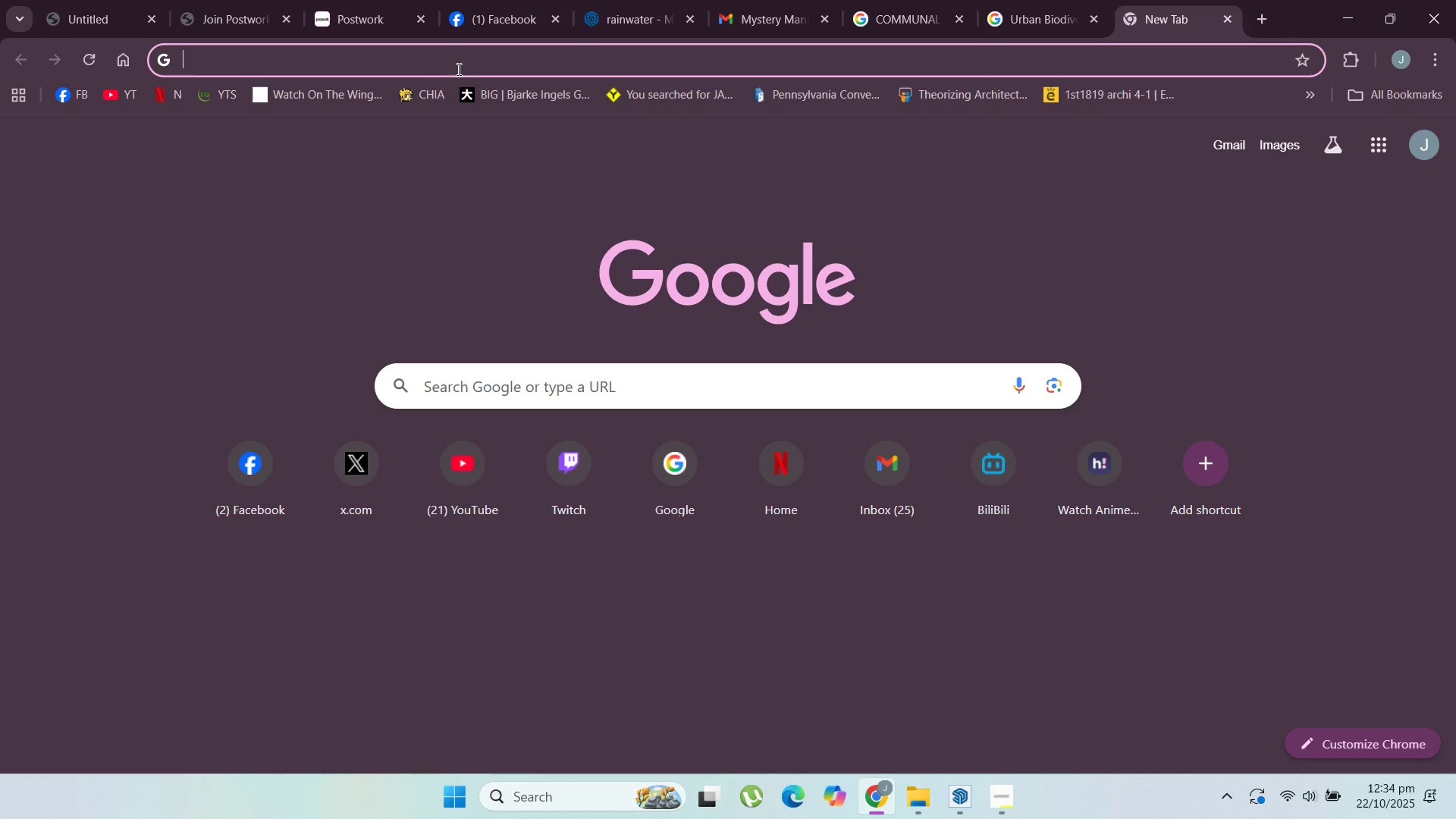 
type(rain waer)
 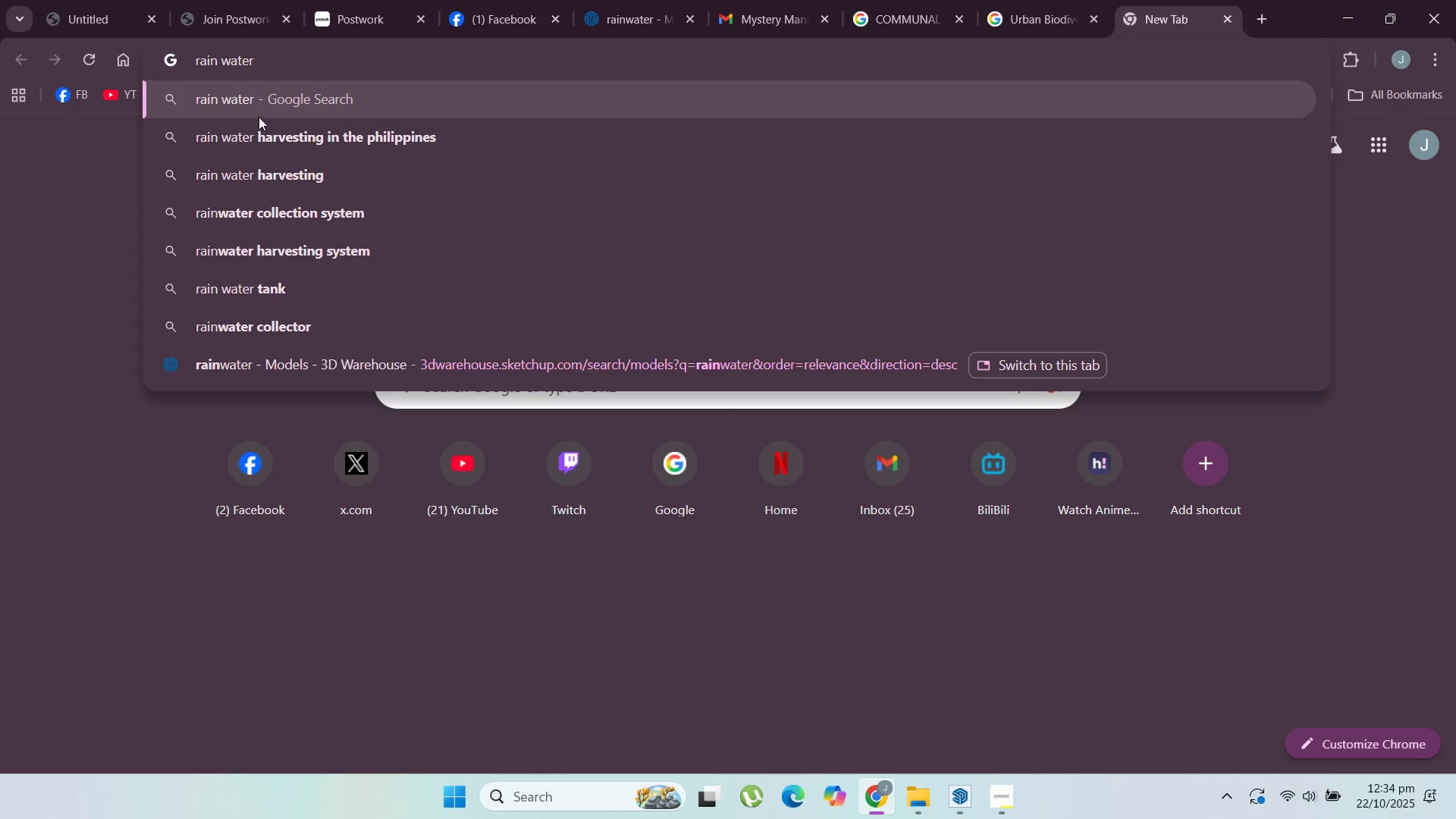 
left_click([293, 104])
 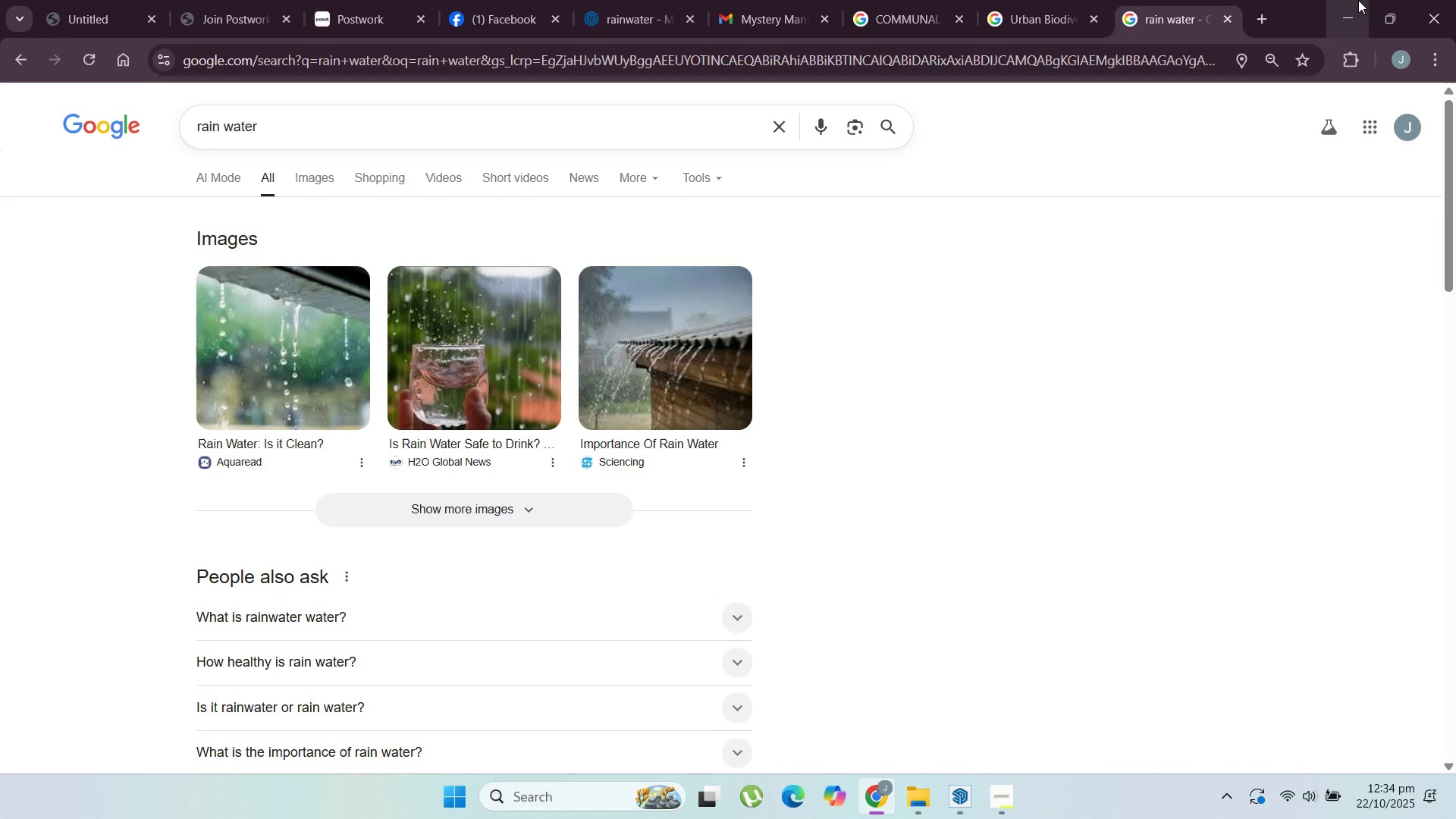 
scroll: coordinate [546, 567], scroll_direction: none, amount: 0.0
 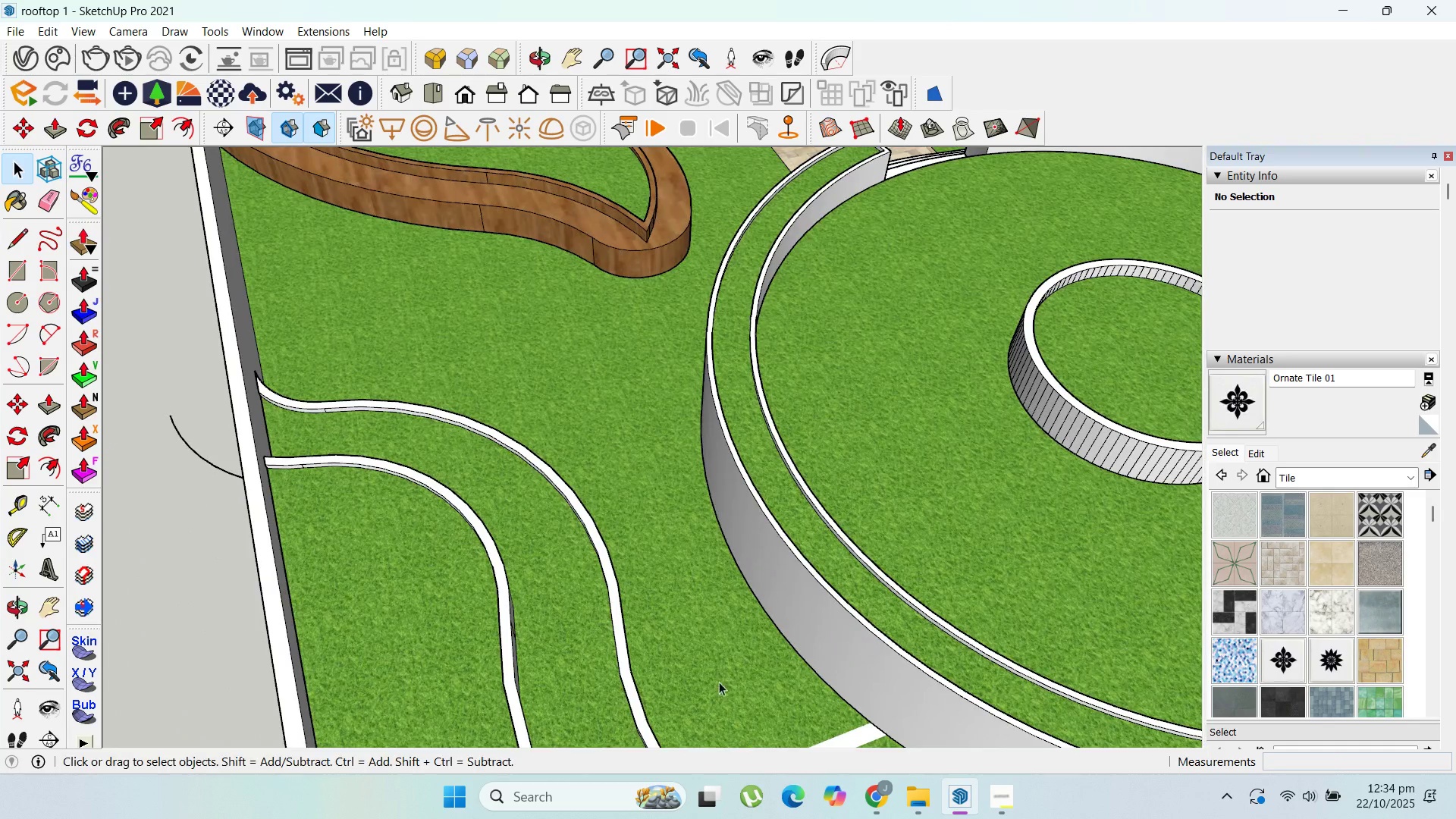 
left_click([711, 666])
 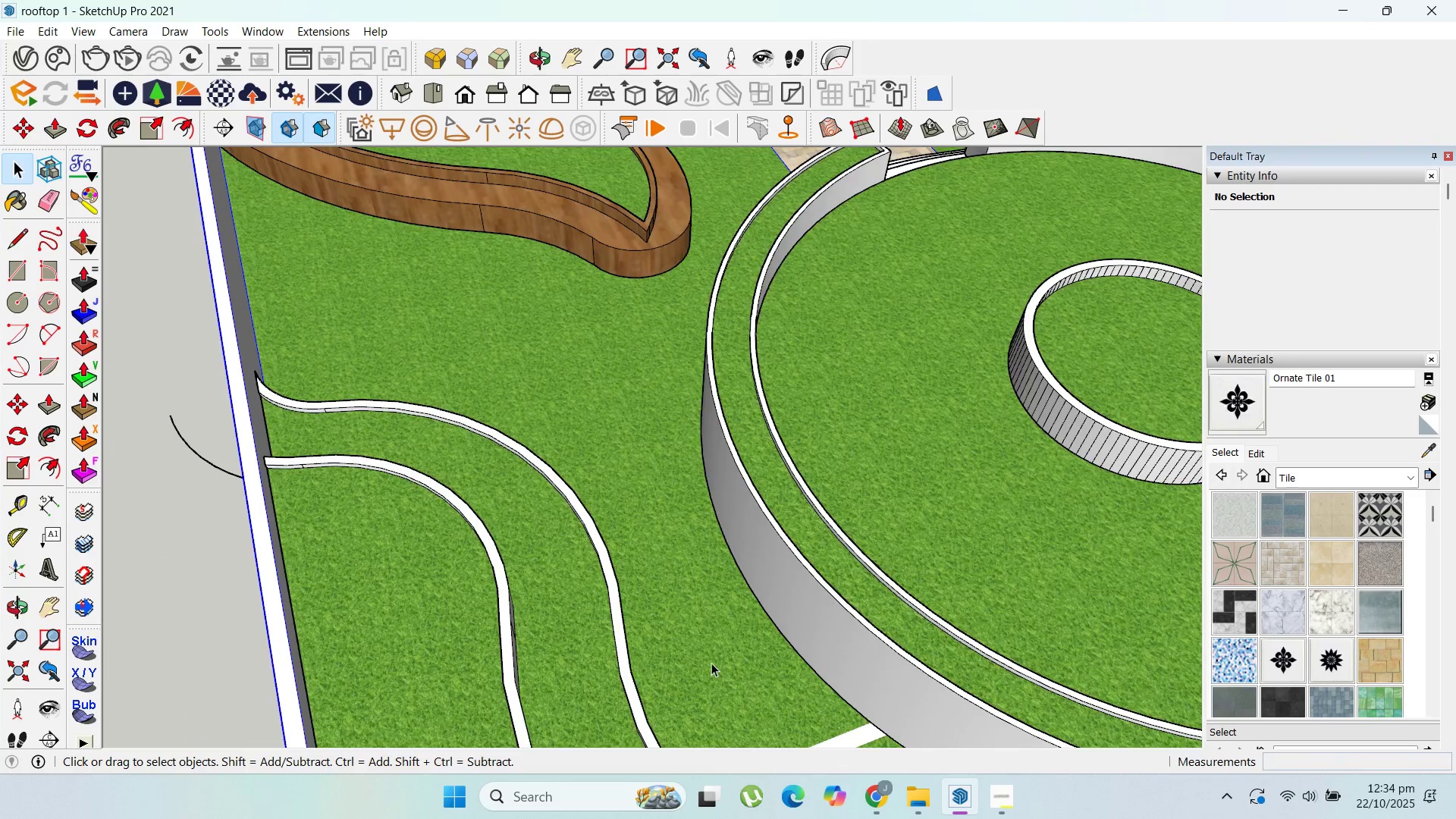 
key(Escape)
 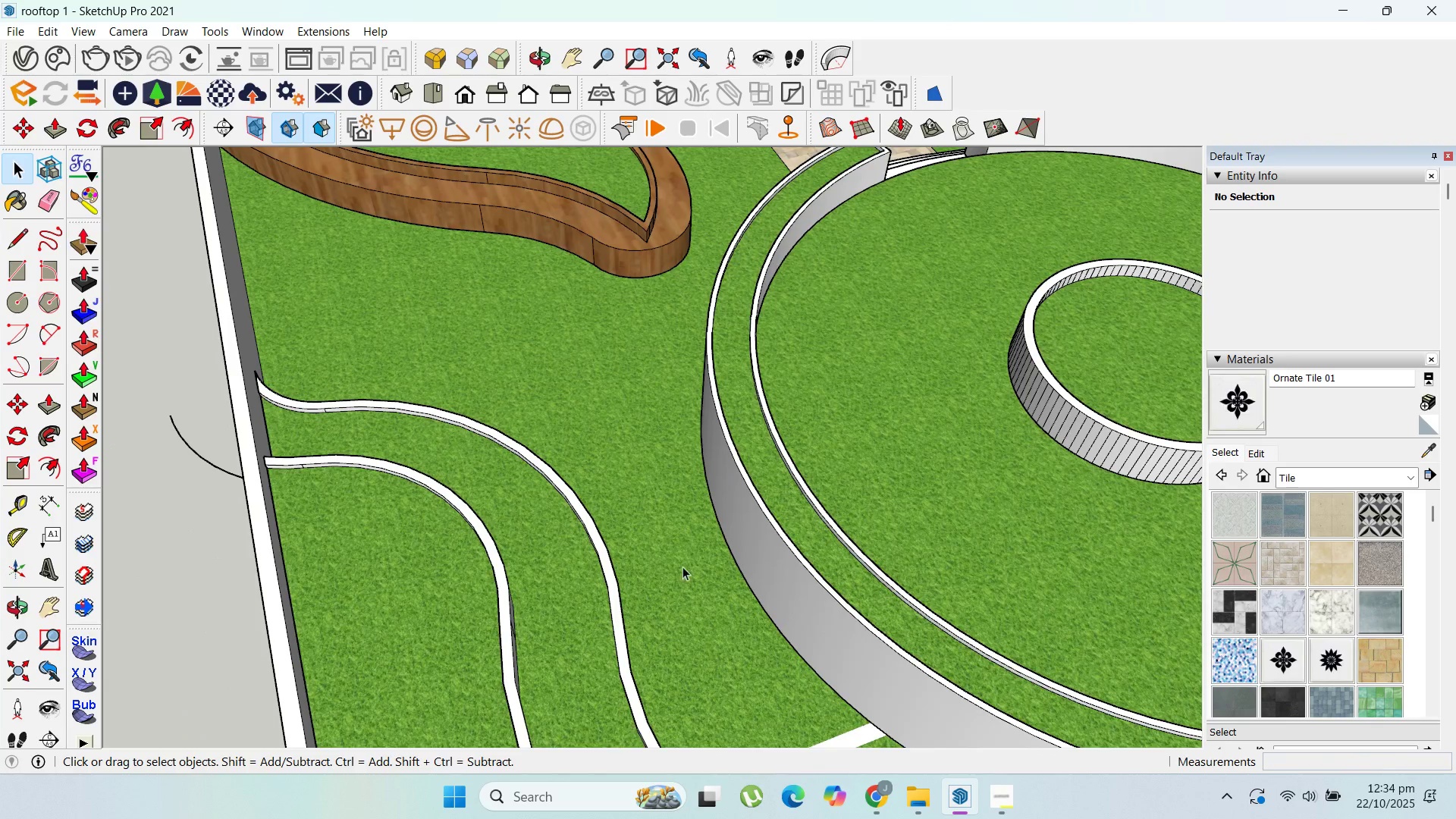 
key(Escape)
 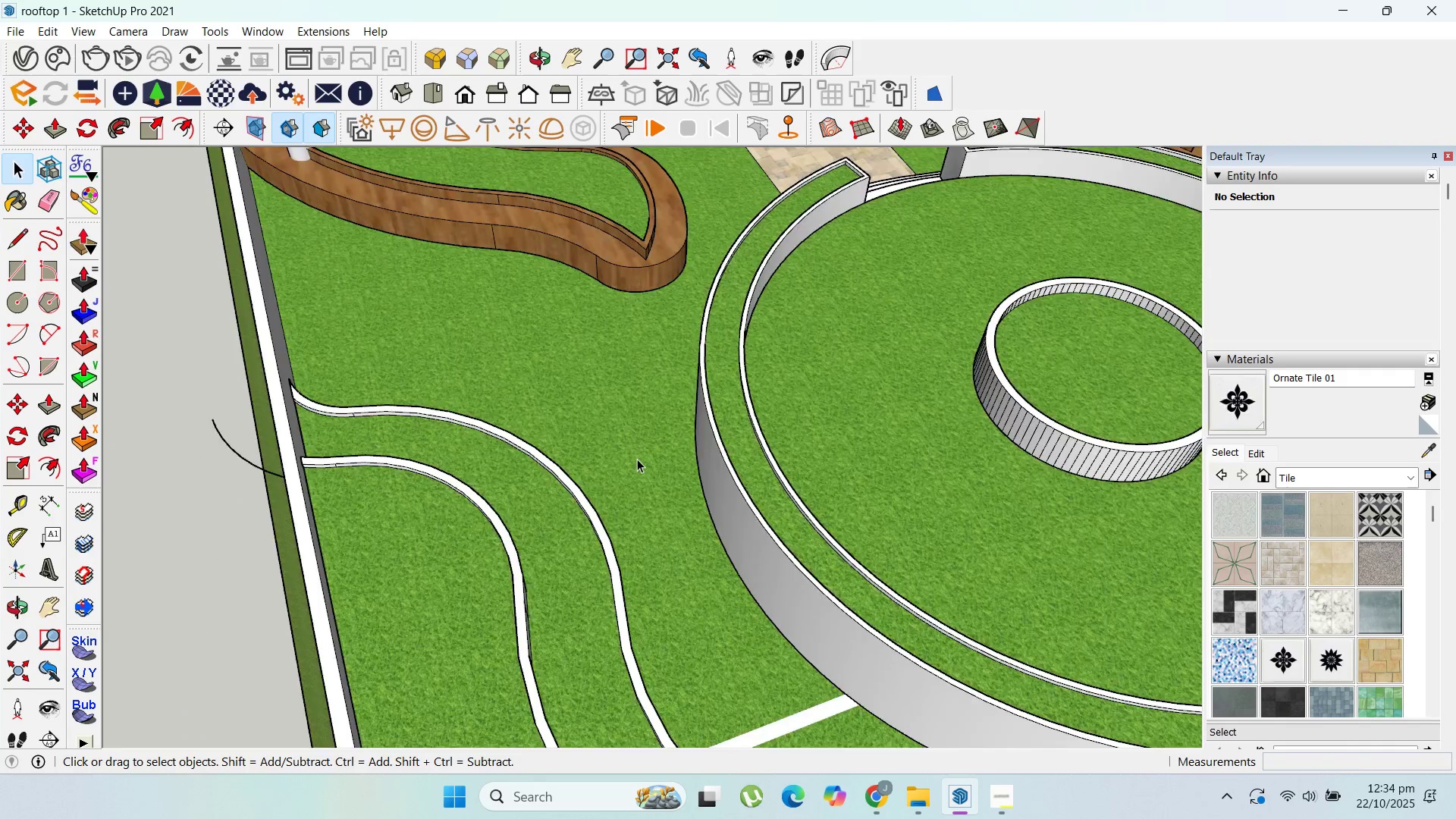 
scroll: coordinate [713, 638], scroll_direction: up, amount: 8.0
 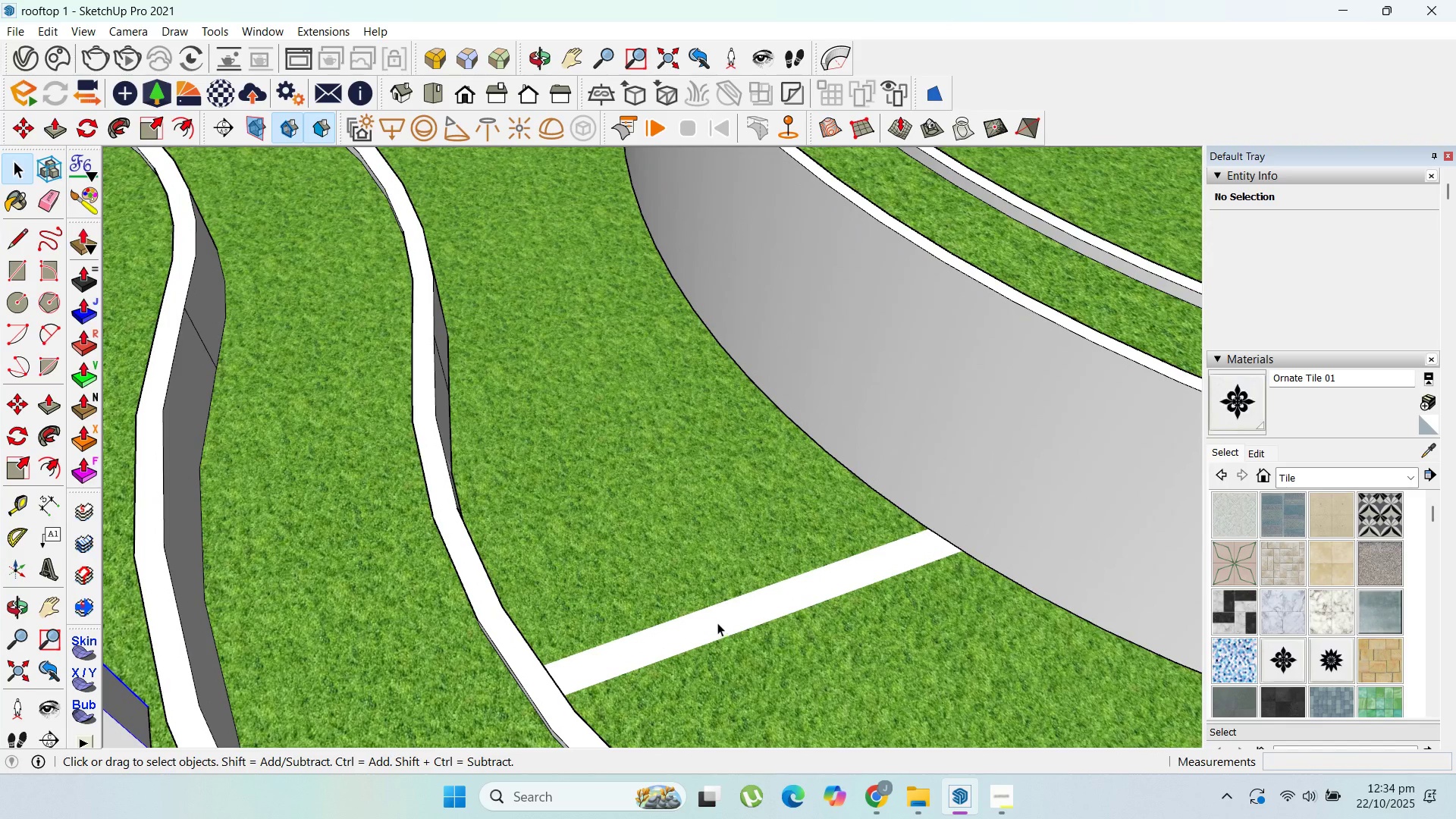 
key(Escape)
 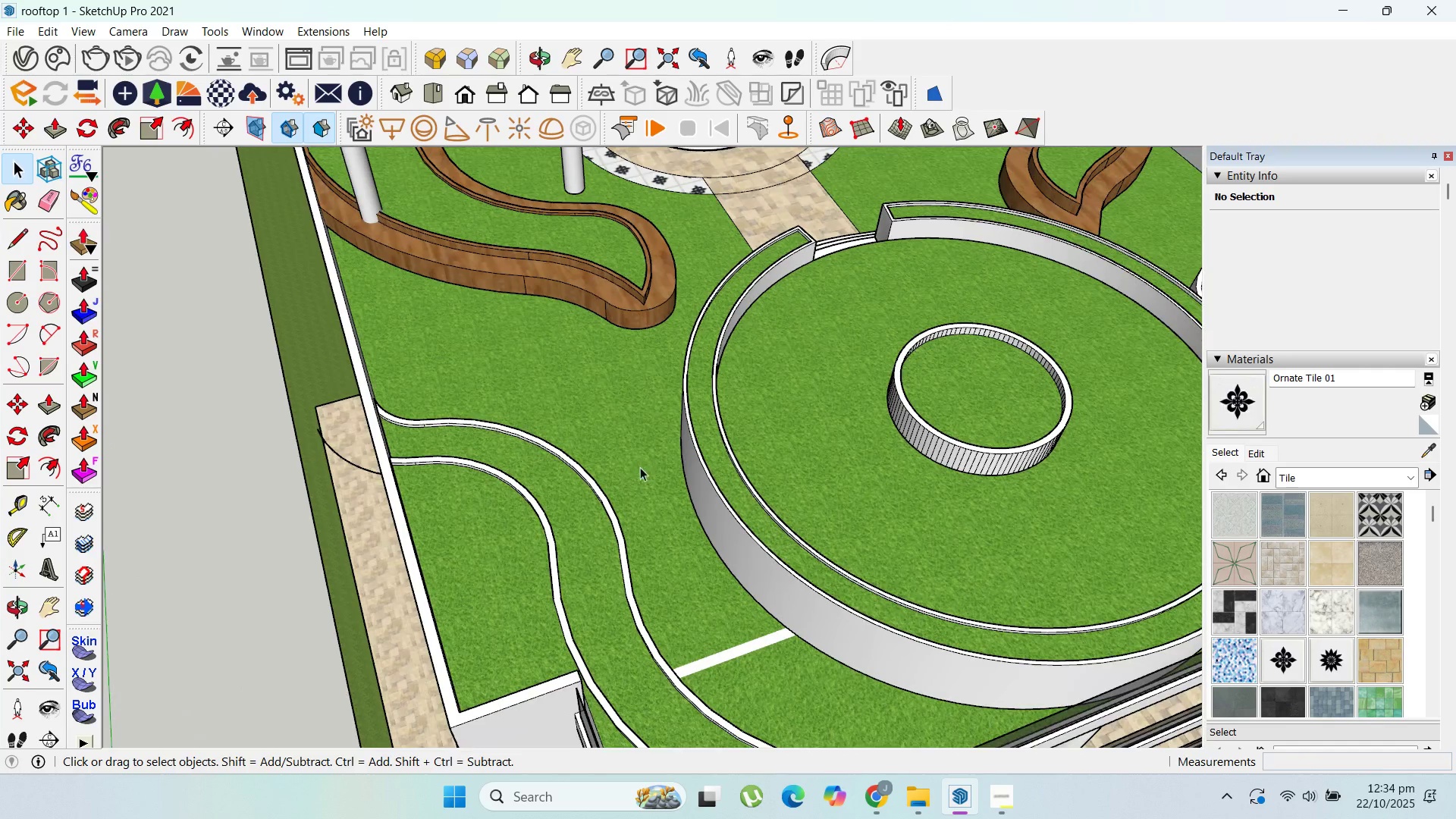 
key(Escape)
 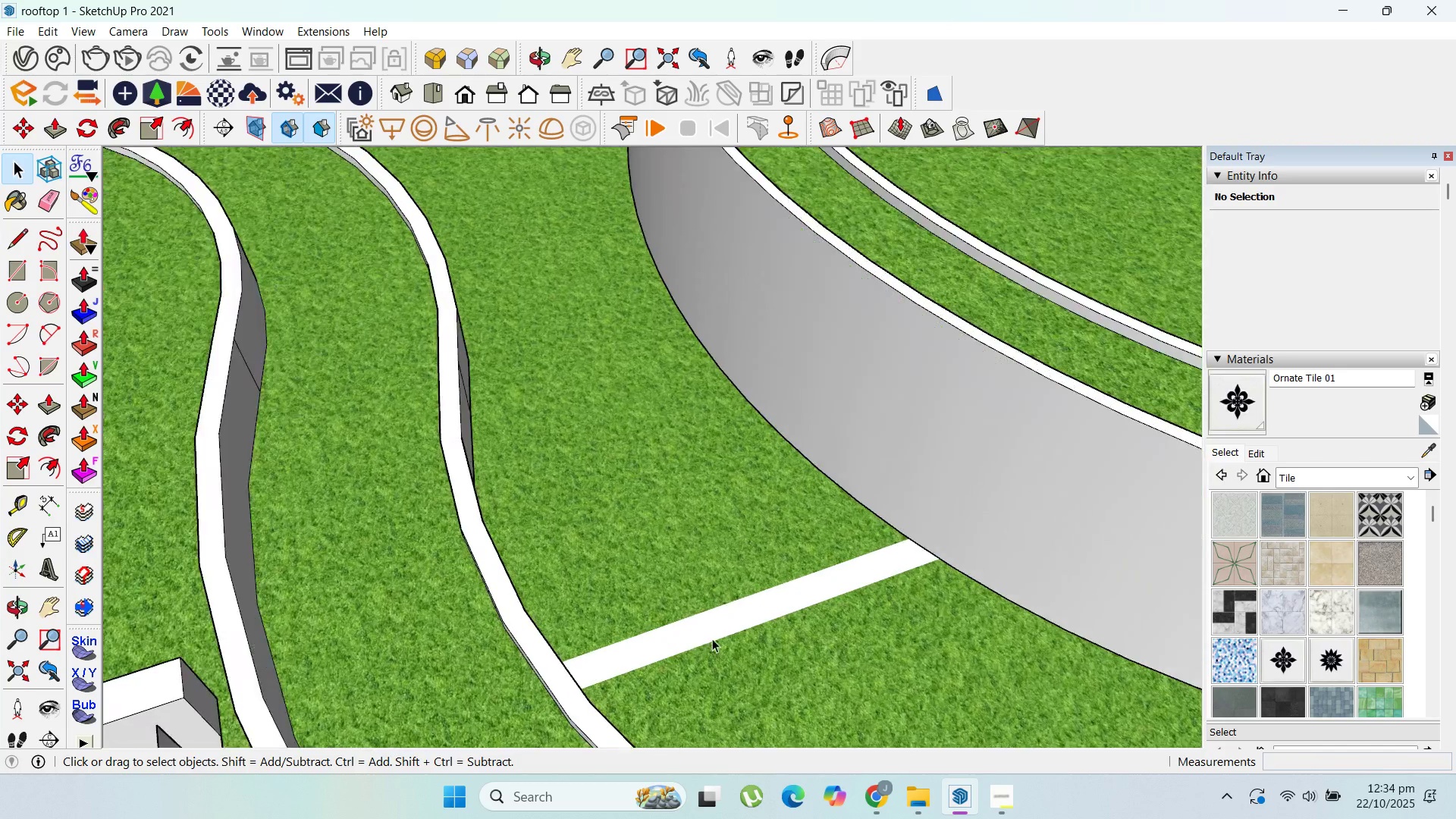 
left_click([717, 631])
 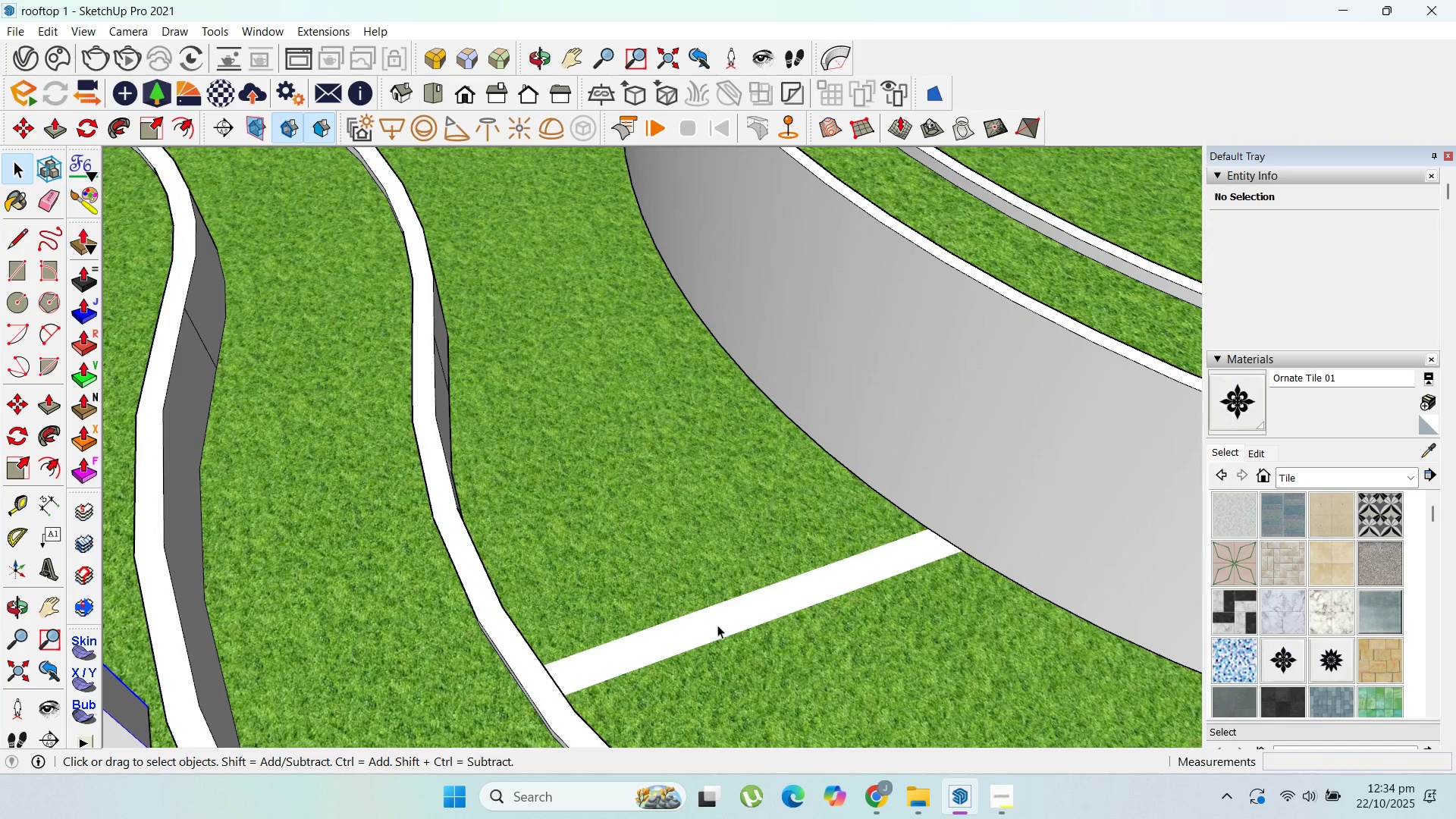 
left_click_drag(start_coordinate=[717, 625], to_coordinate=[717, 620])
 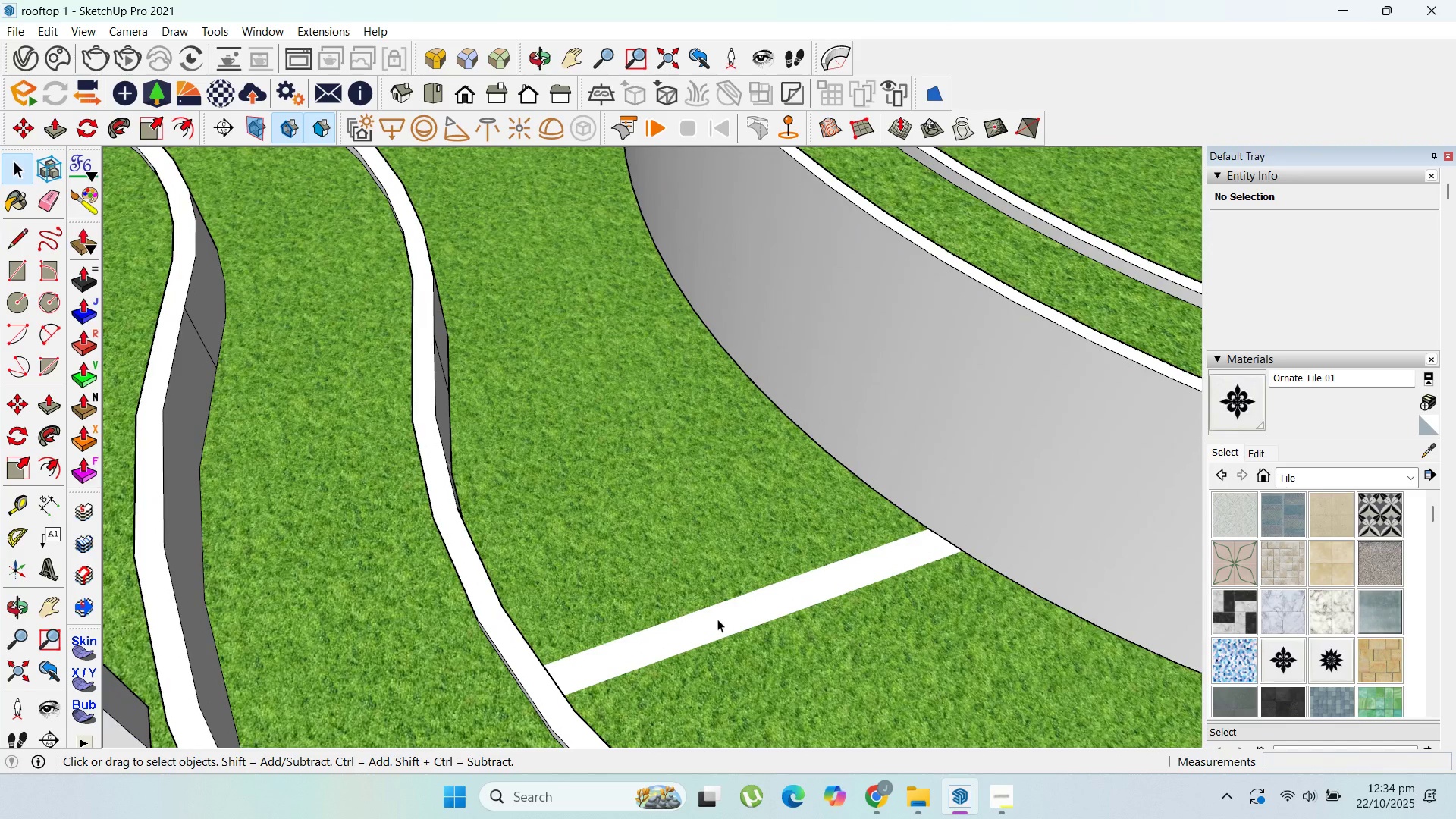 
triple_click([717, 619])
 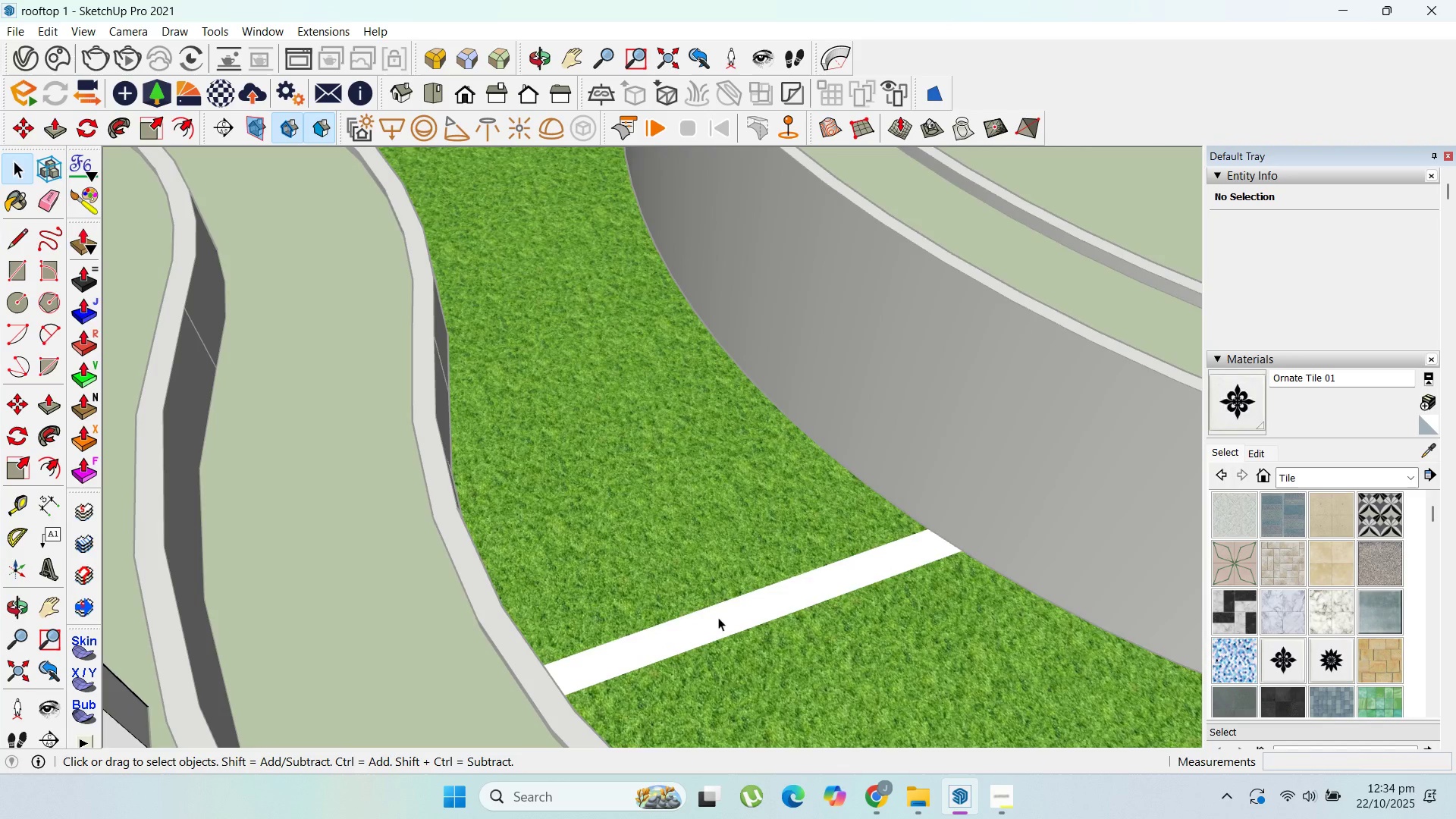 
triple_click([718, 617])
 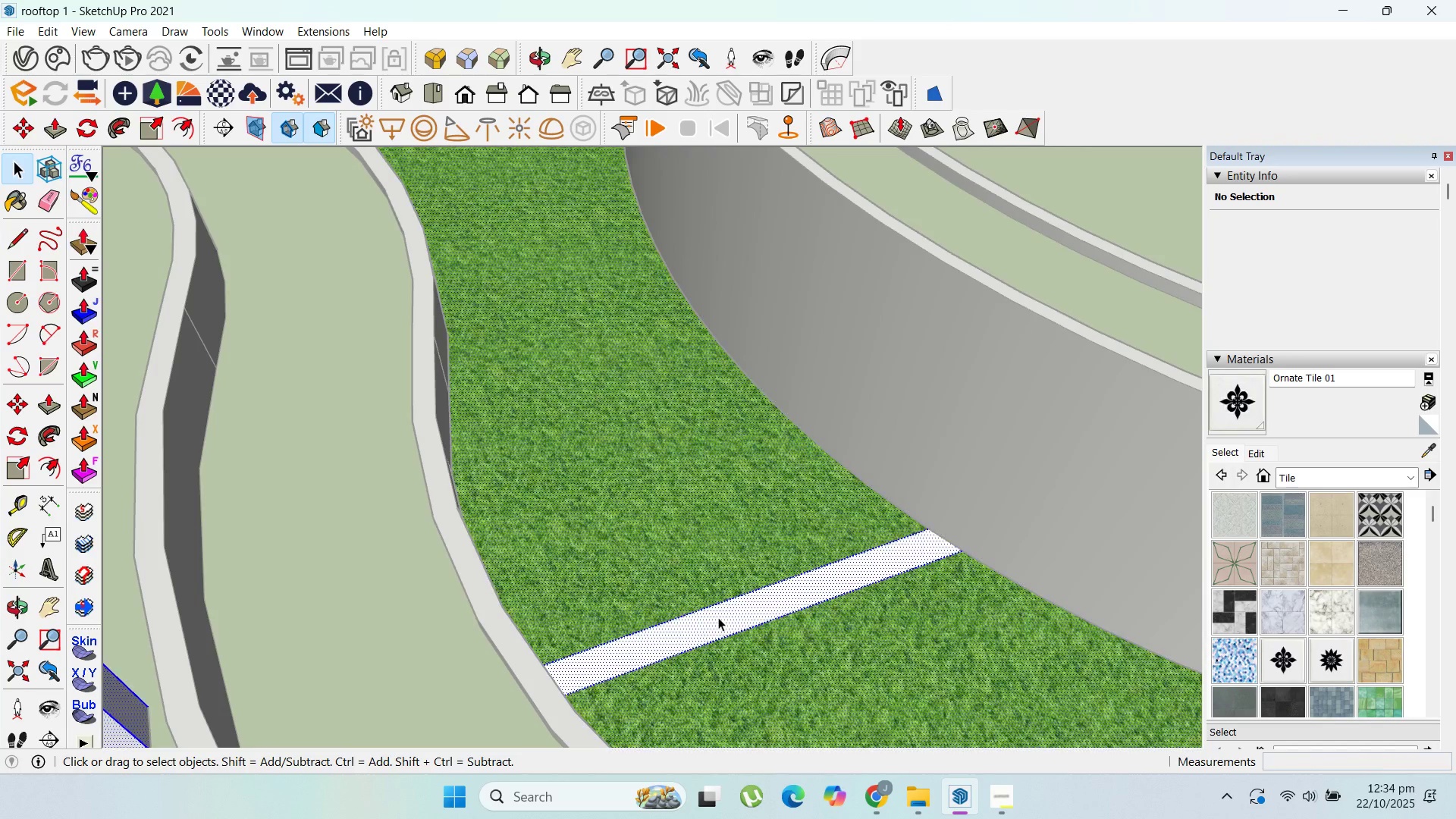 
triple_click([718, 617])
 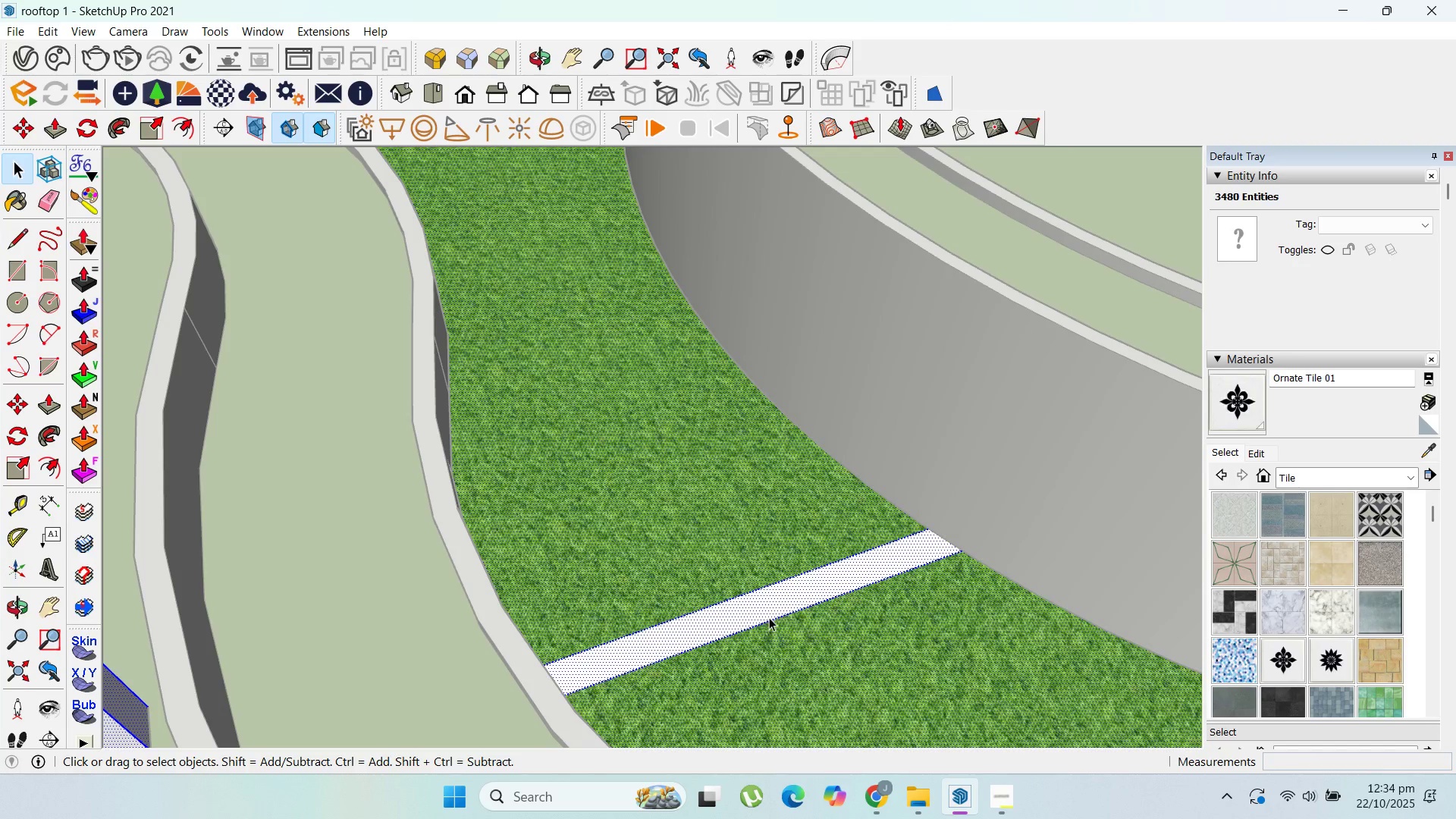 
left_click([770, 616])
 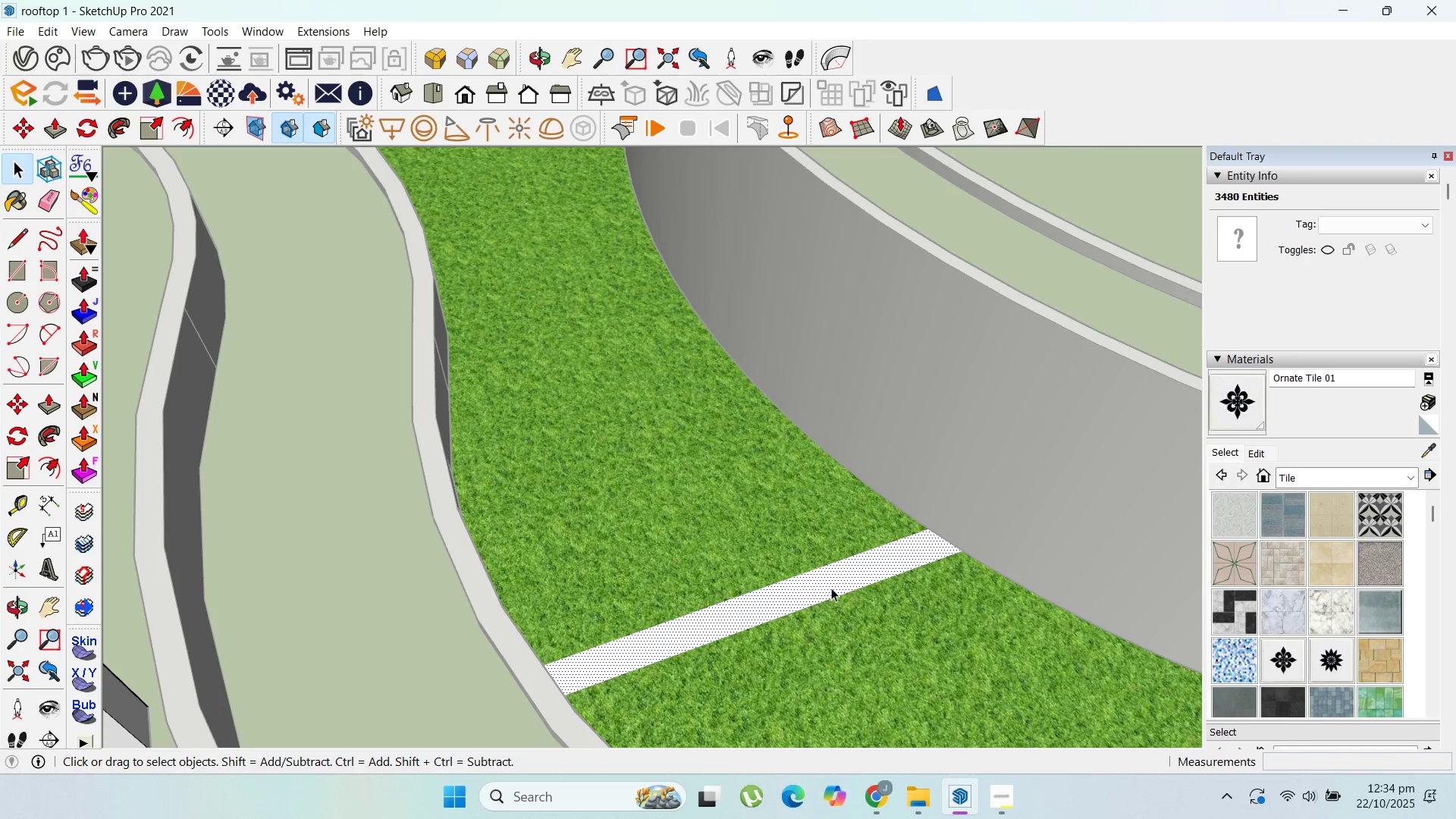 
left_click([831, 588])
 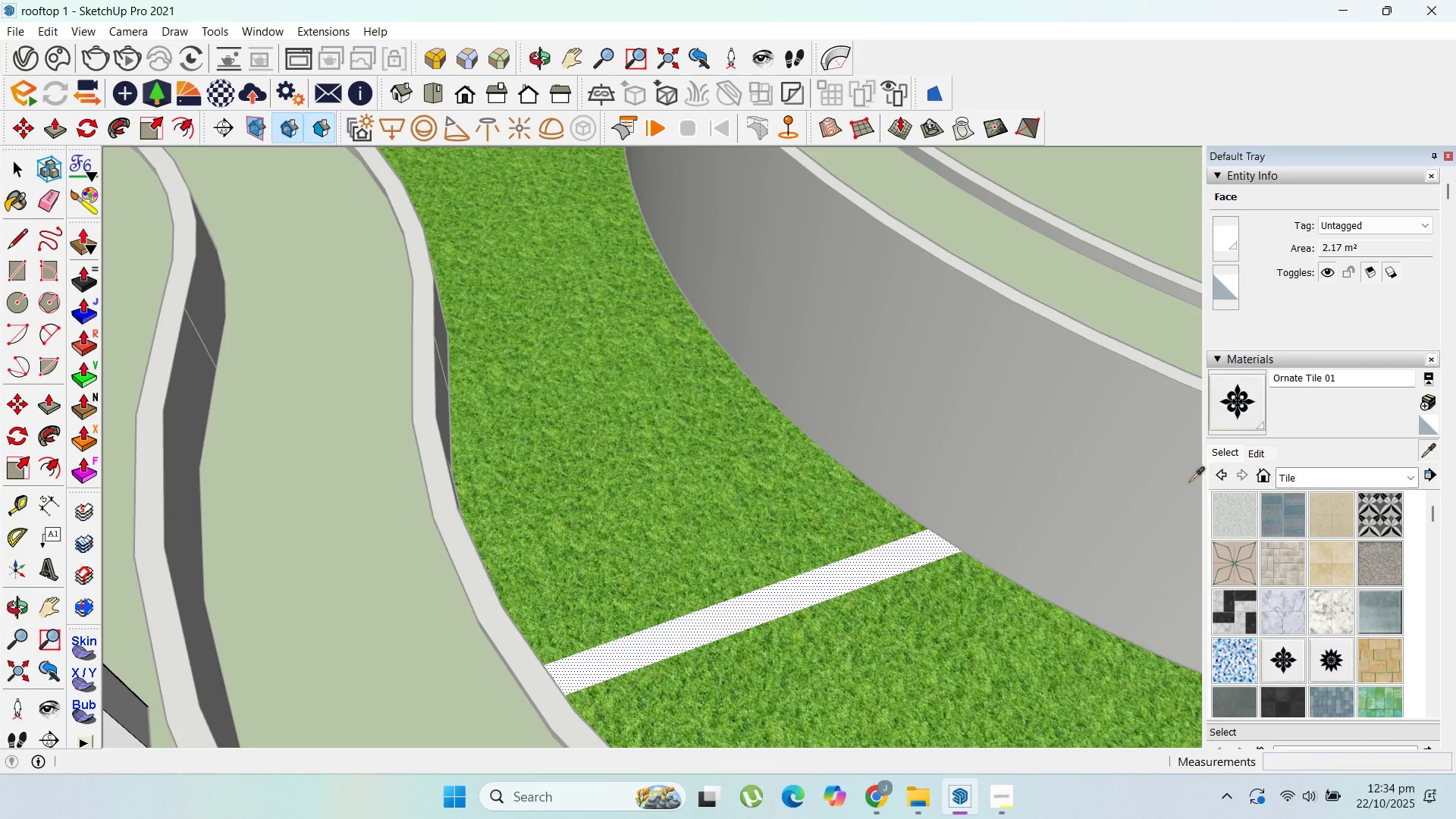 
double_click([740, 526])
 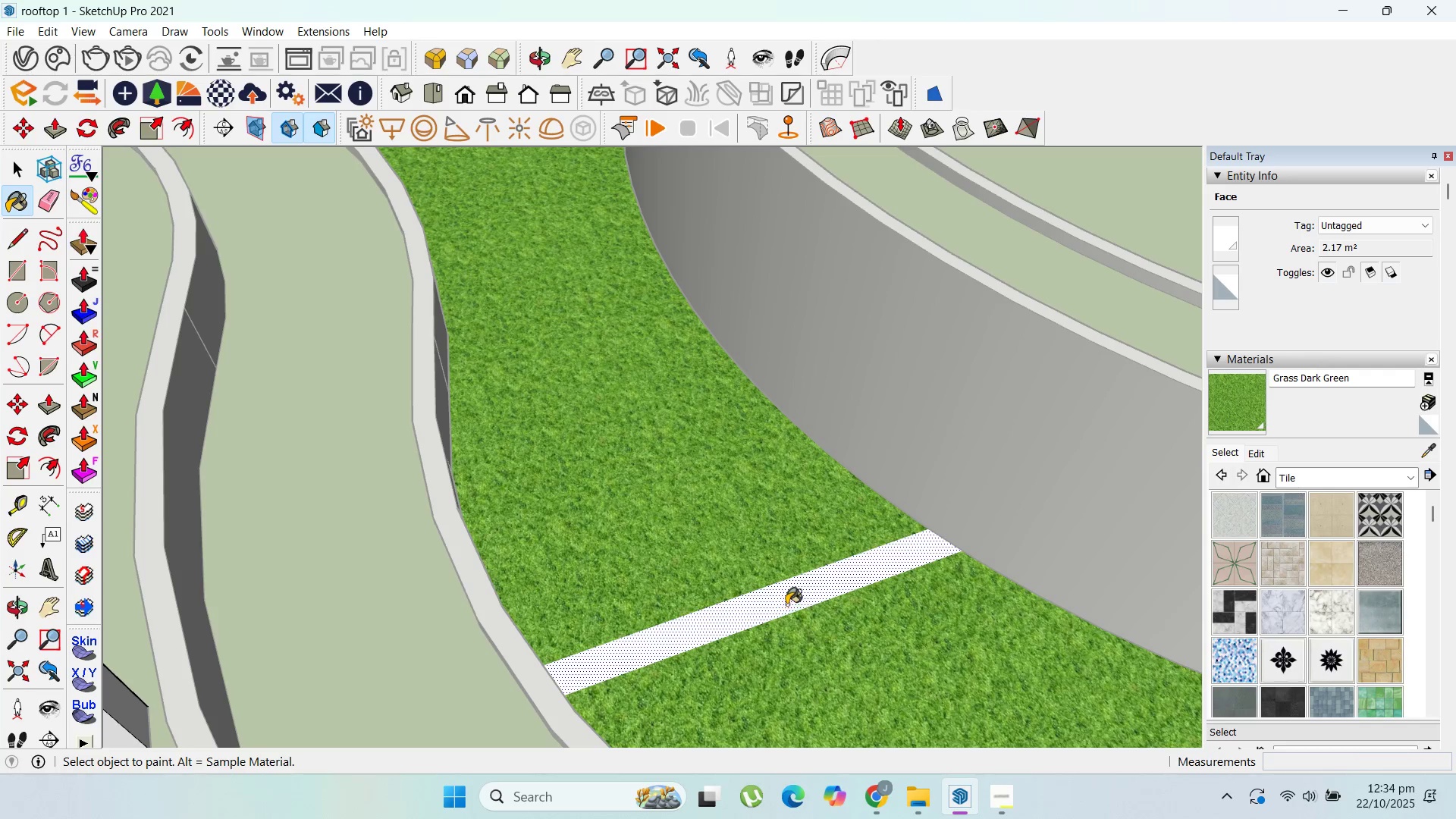 
triple_click([786, 604])
 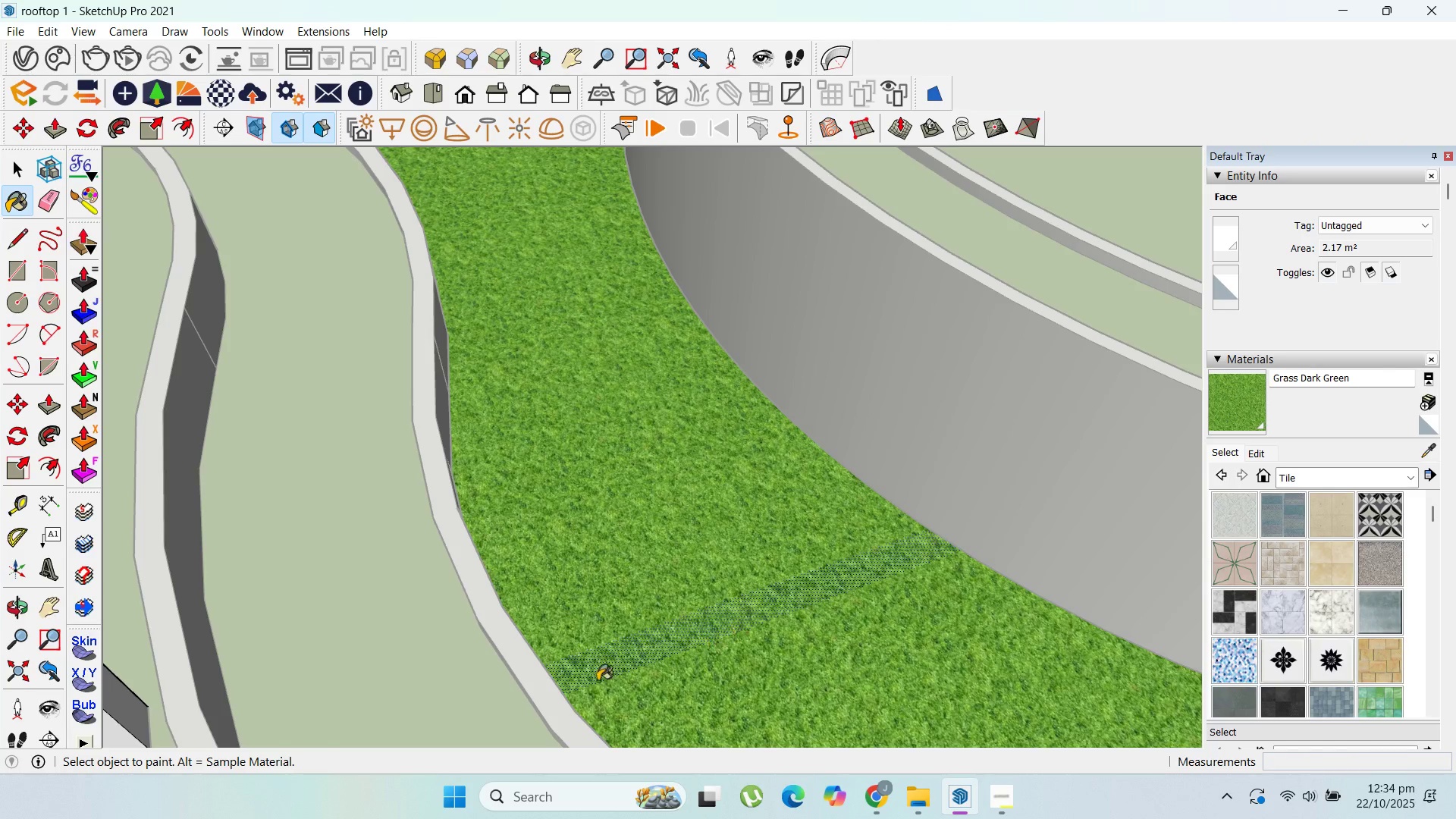 
scroll: coordinate [866, 467], scroll_direction: down, amount: 17.0
 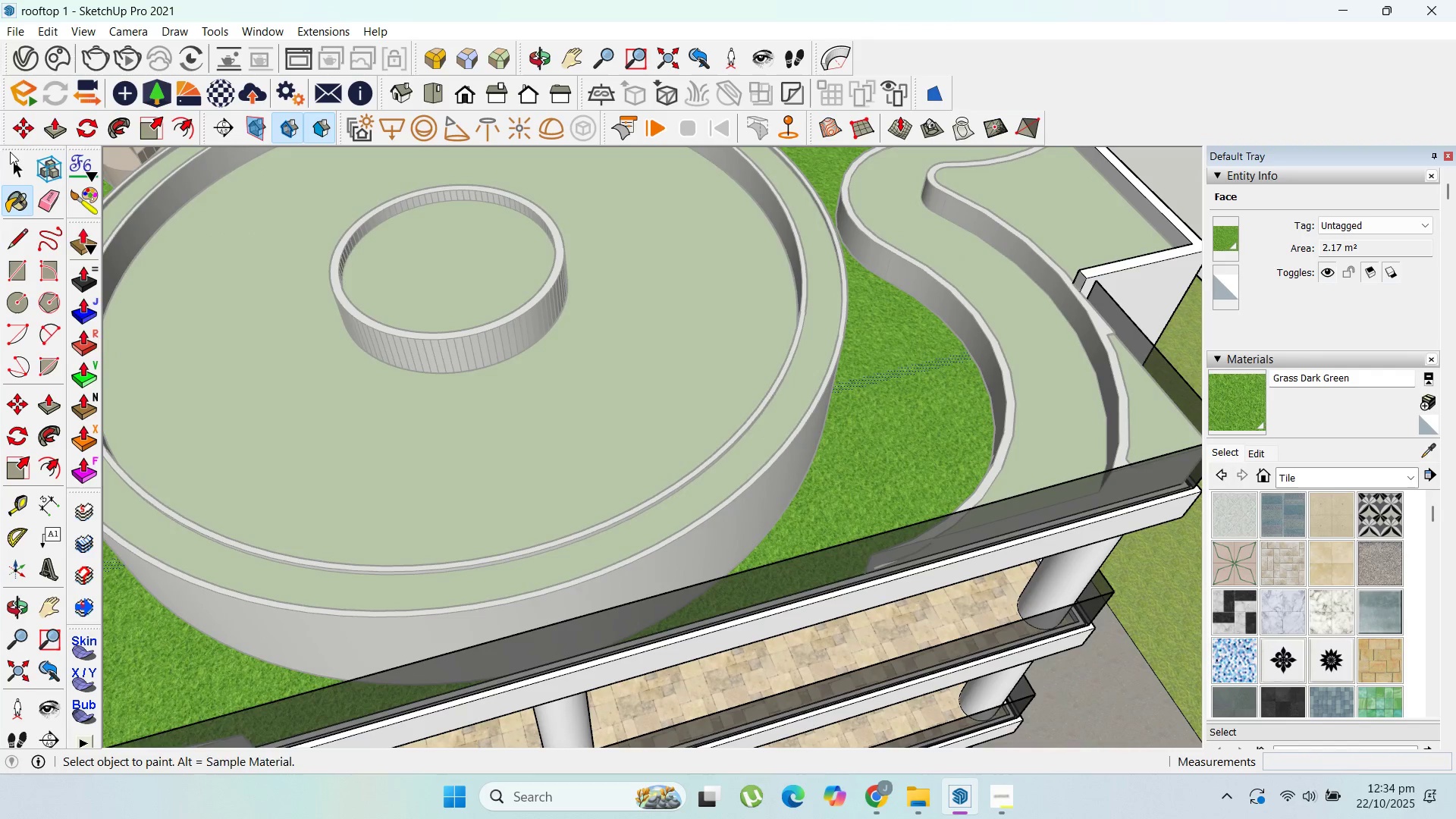 
key(Escape)
 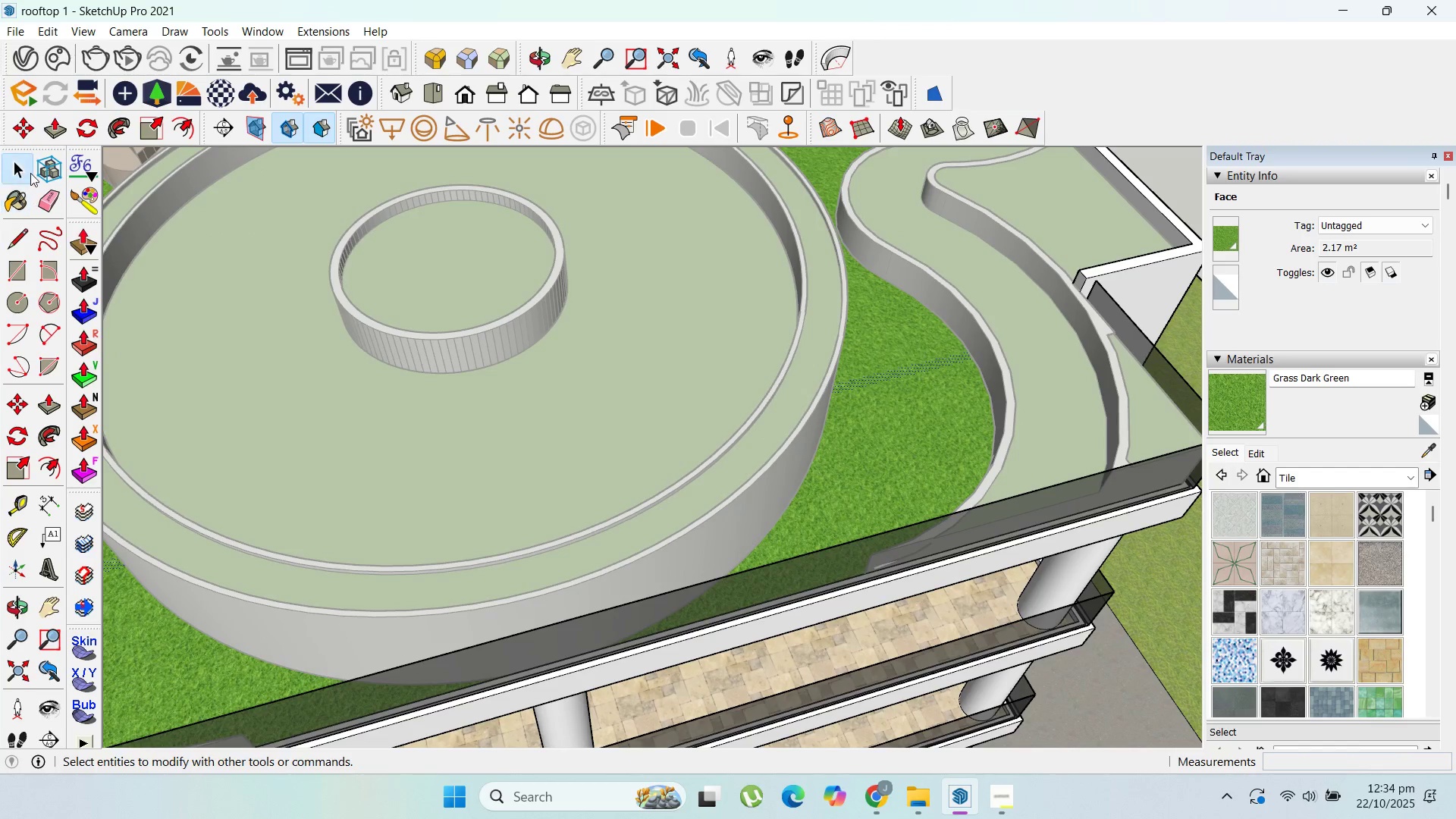 
left_click([16, 167])
 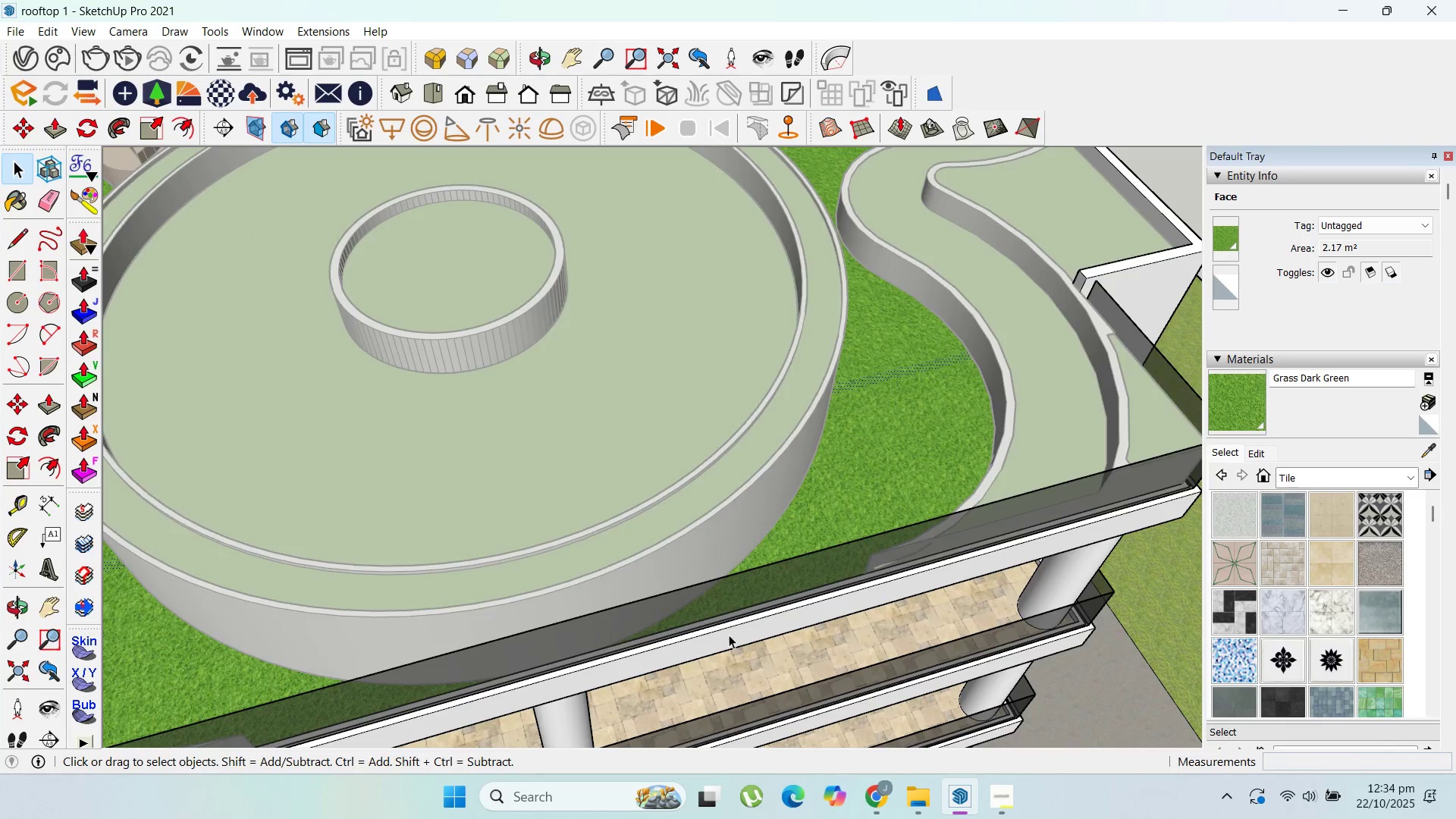 
key(Escape)
 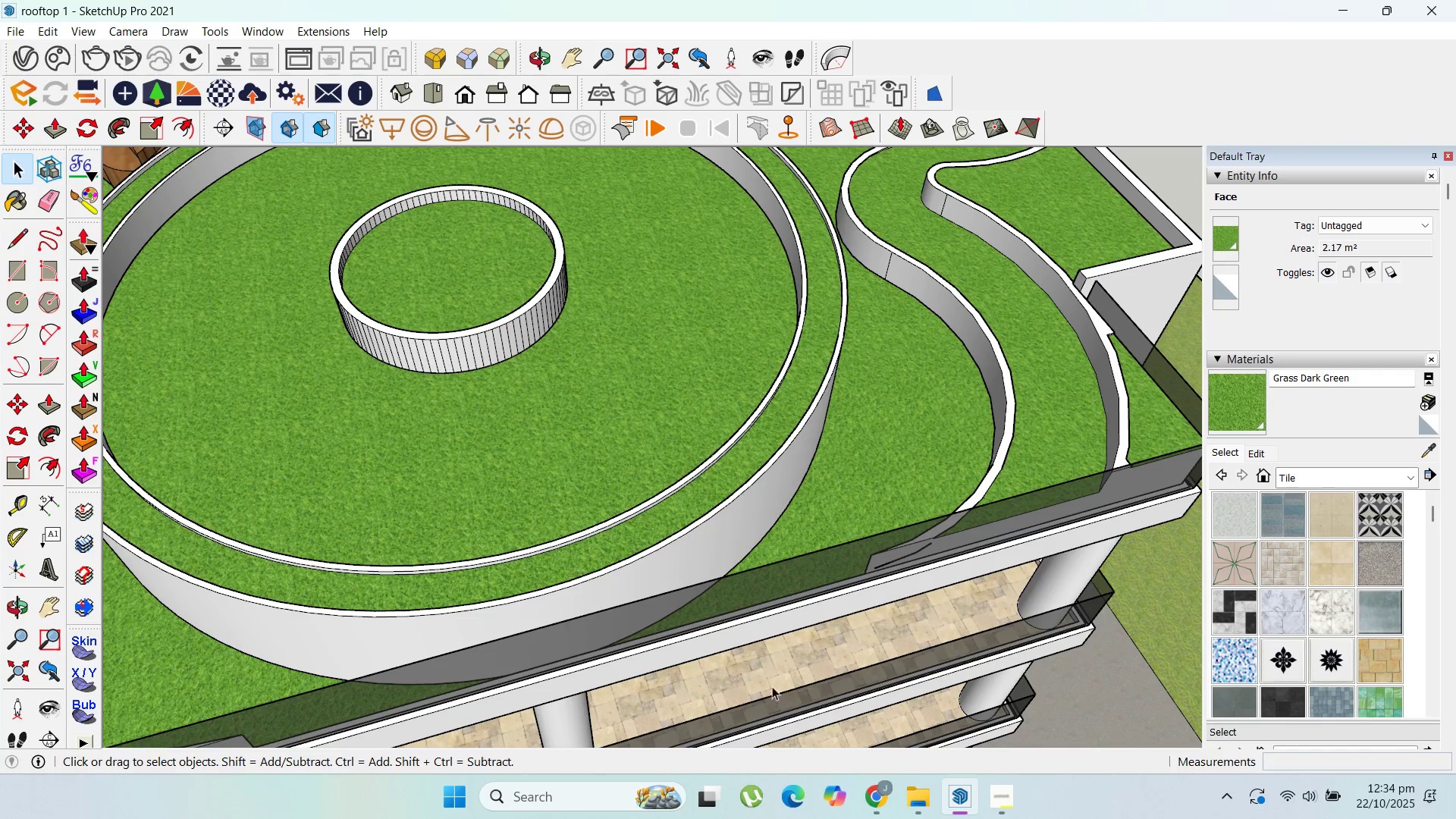 
key(Escape)
 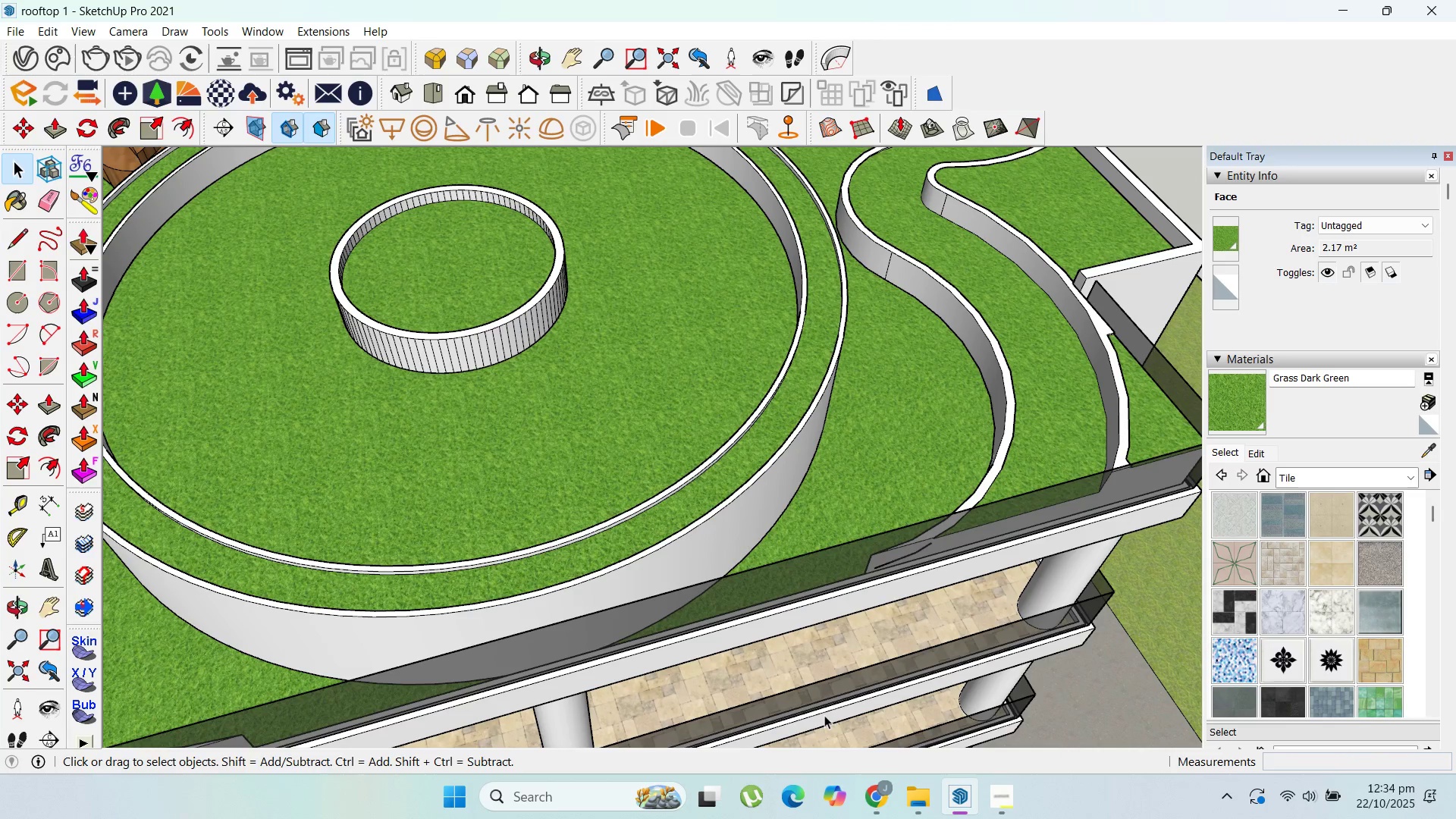 
key(Escape)
 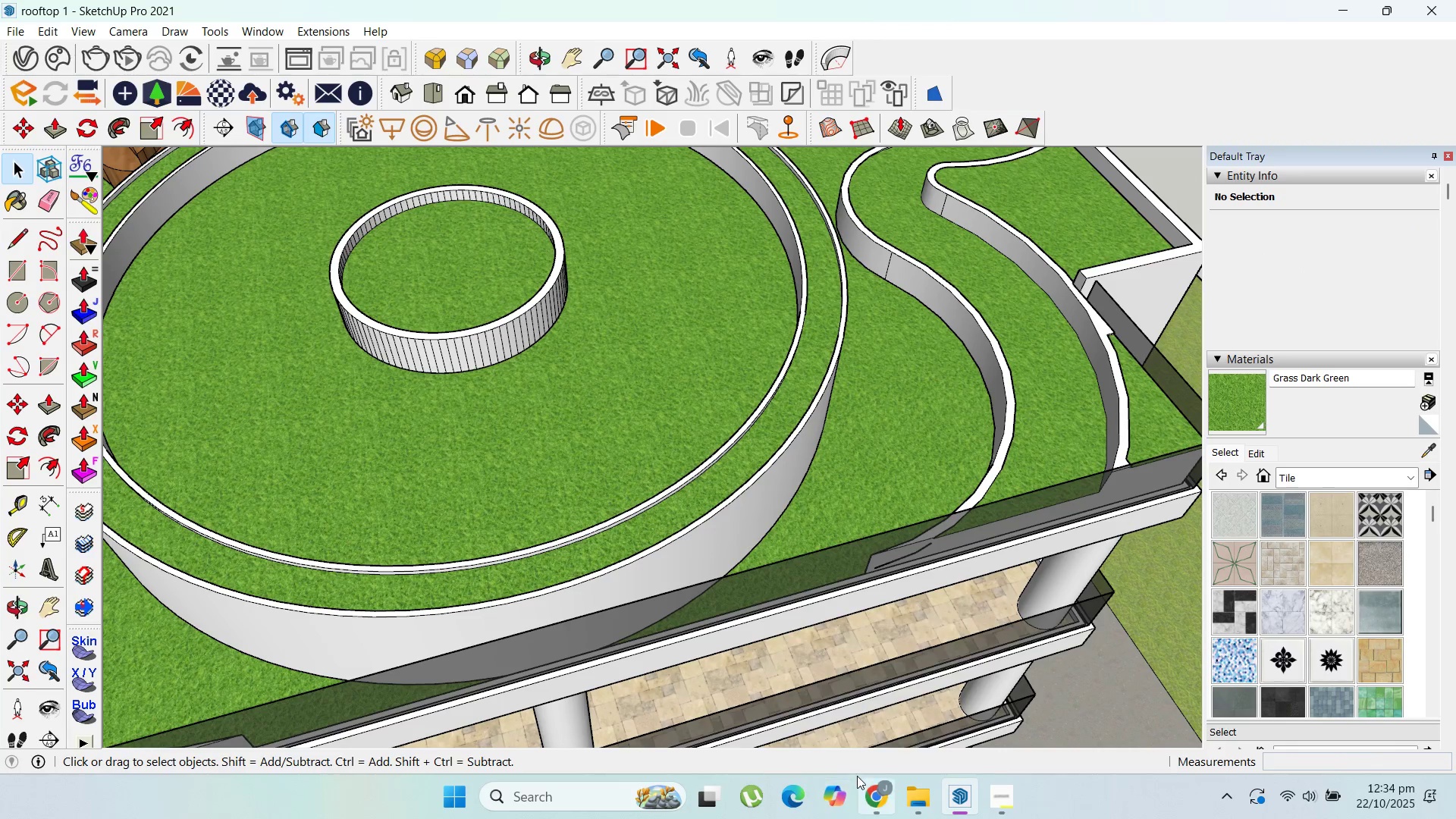 
left_click([858, 776])
 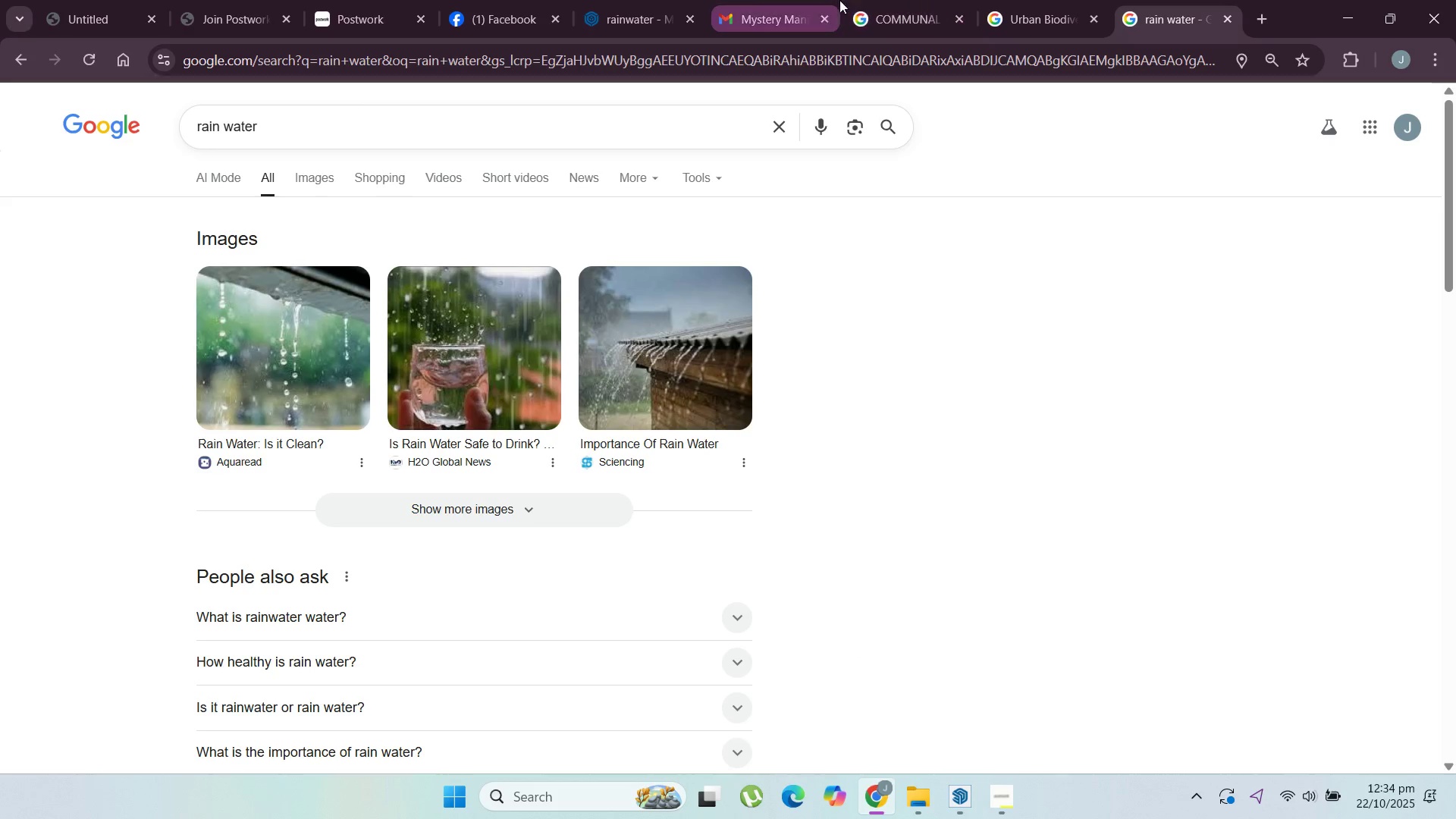 
left_click([642, 0])
 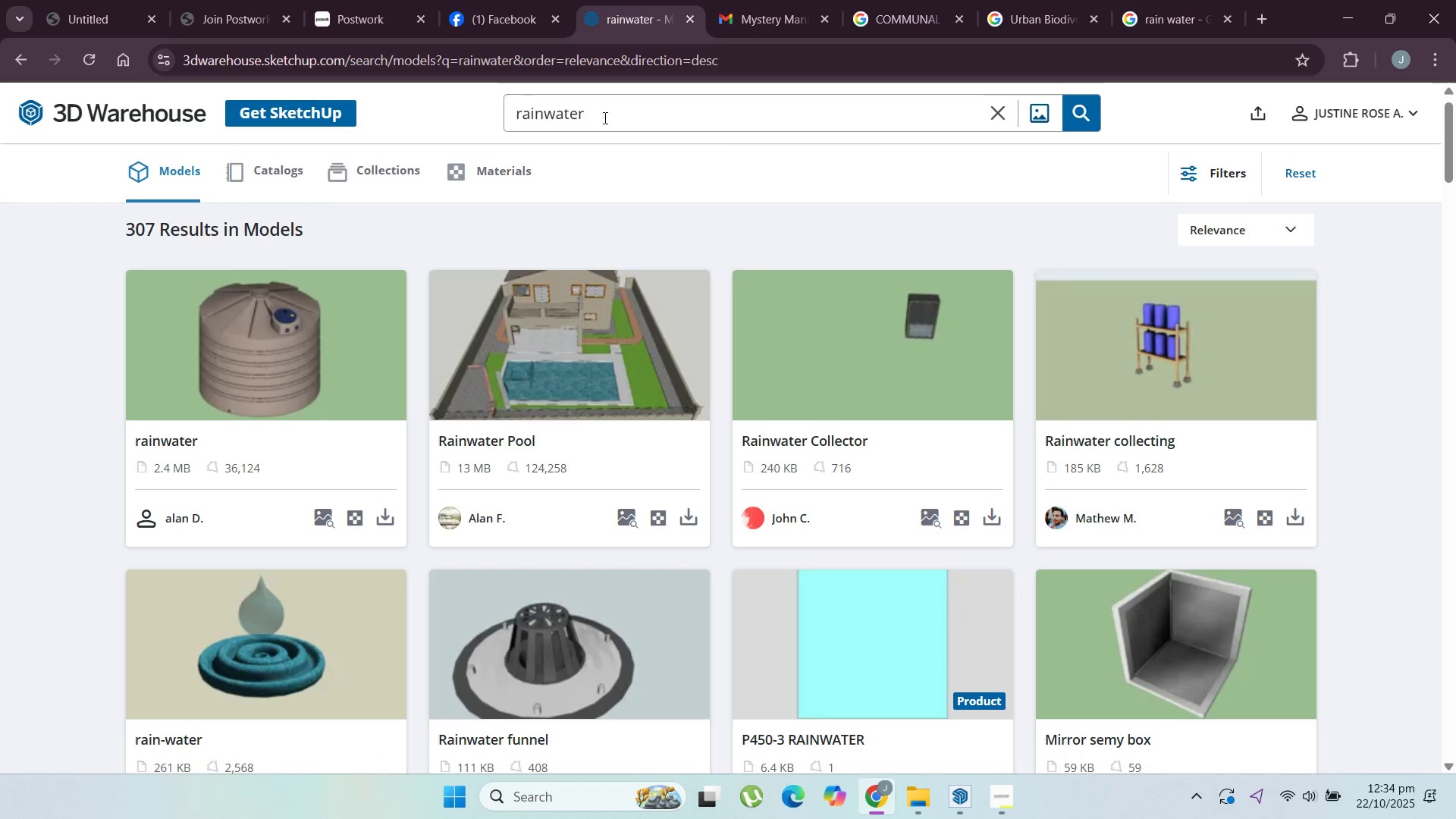 
scroll: coordinate [701, 519], scroll_direction: down, amount: 7.0
 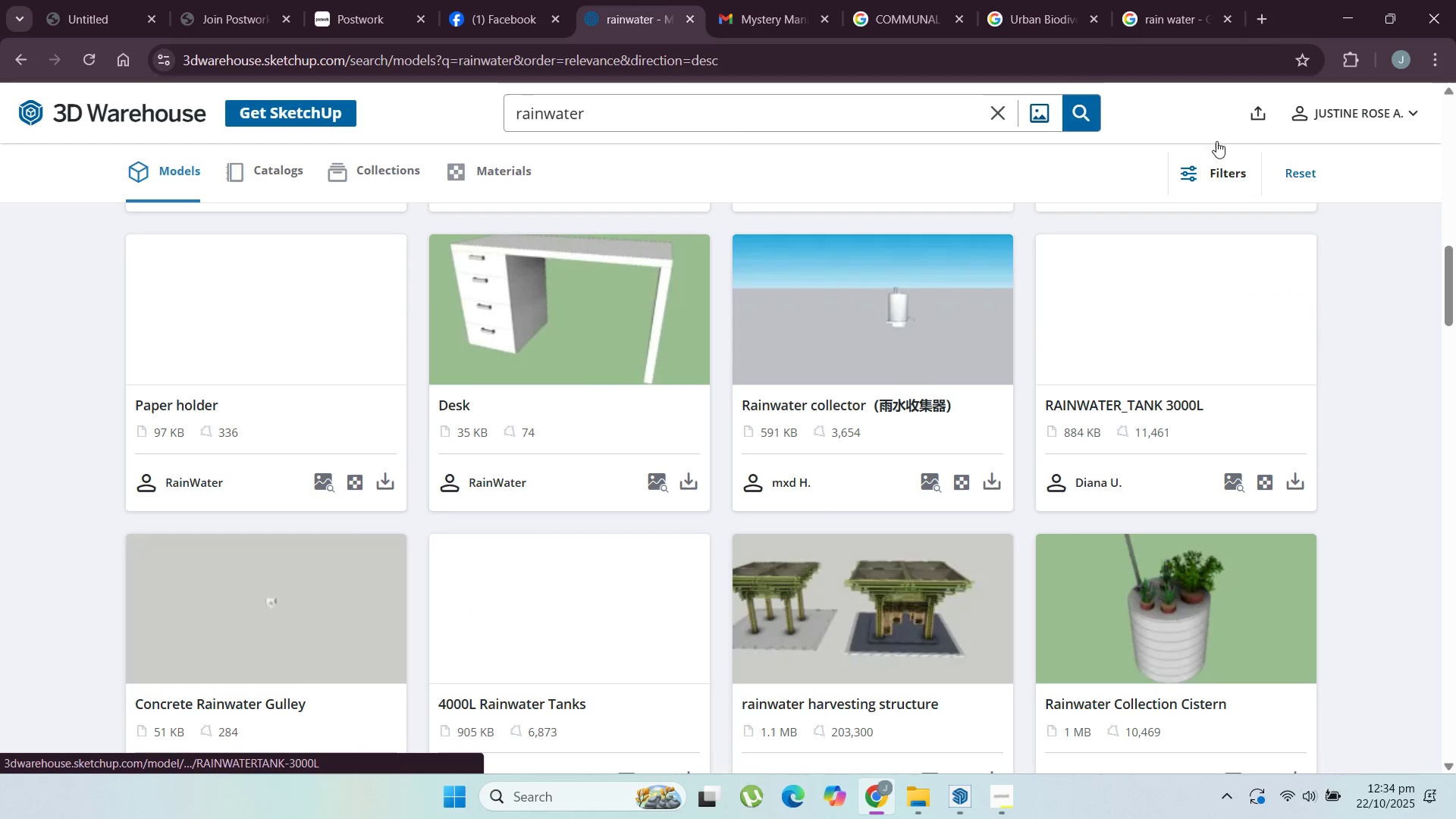 
left_click([1199, 3])
 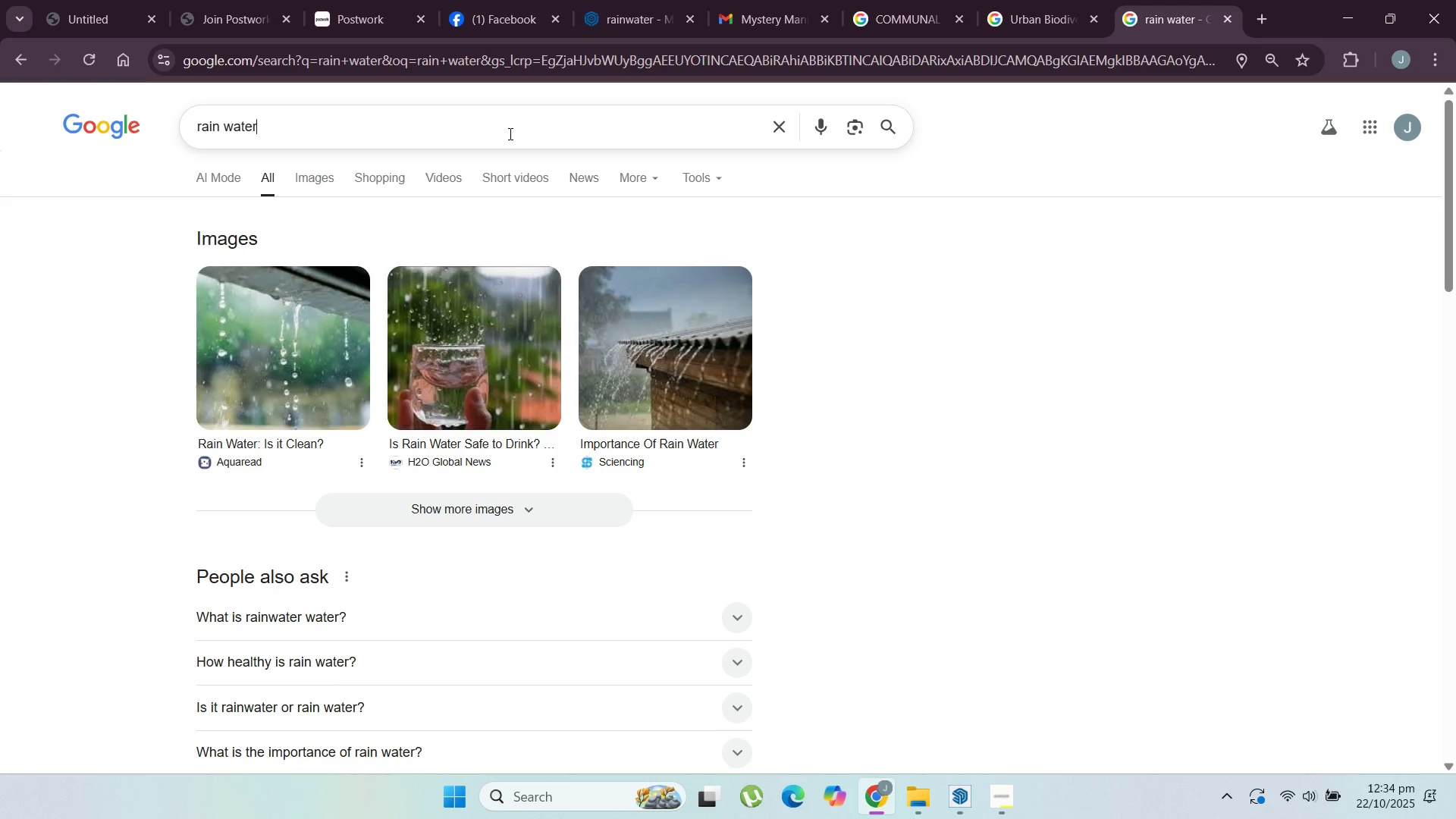 
type( ha)
 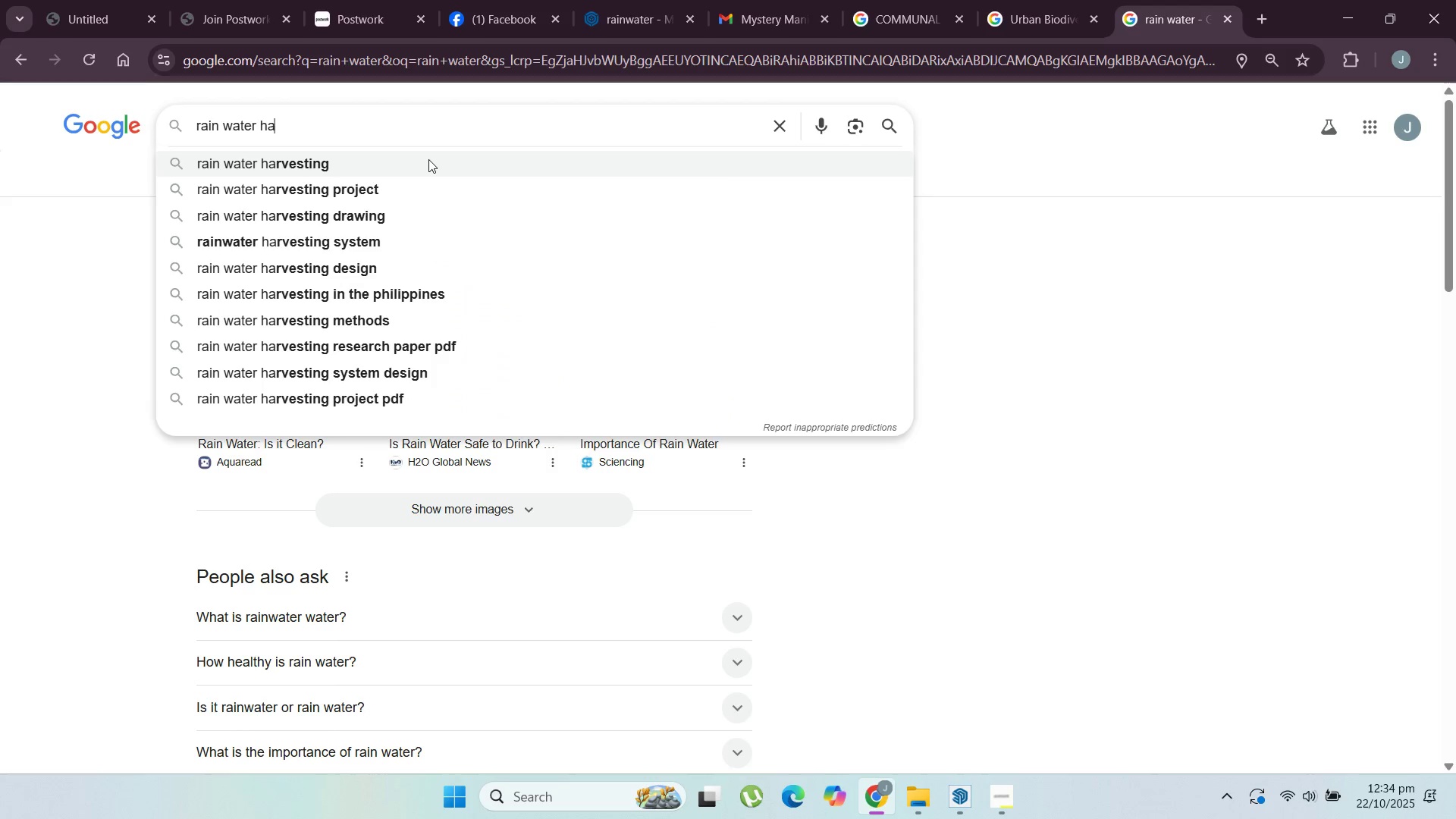 
left_click([428, 159])
 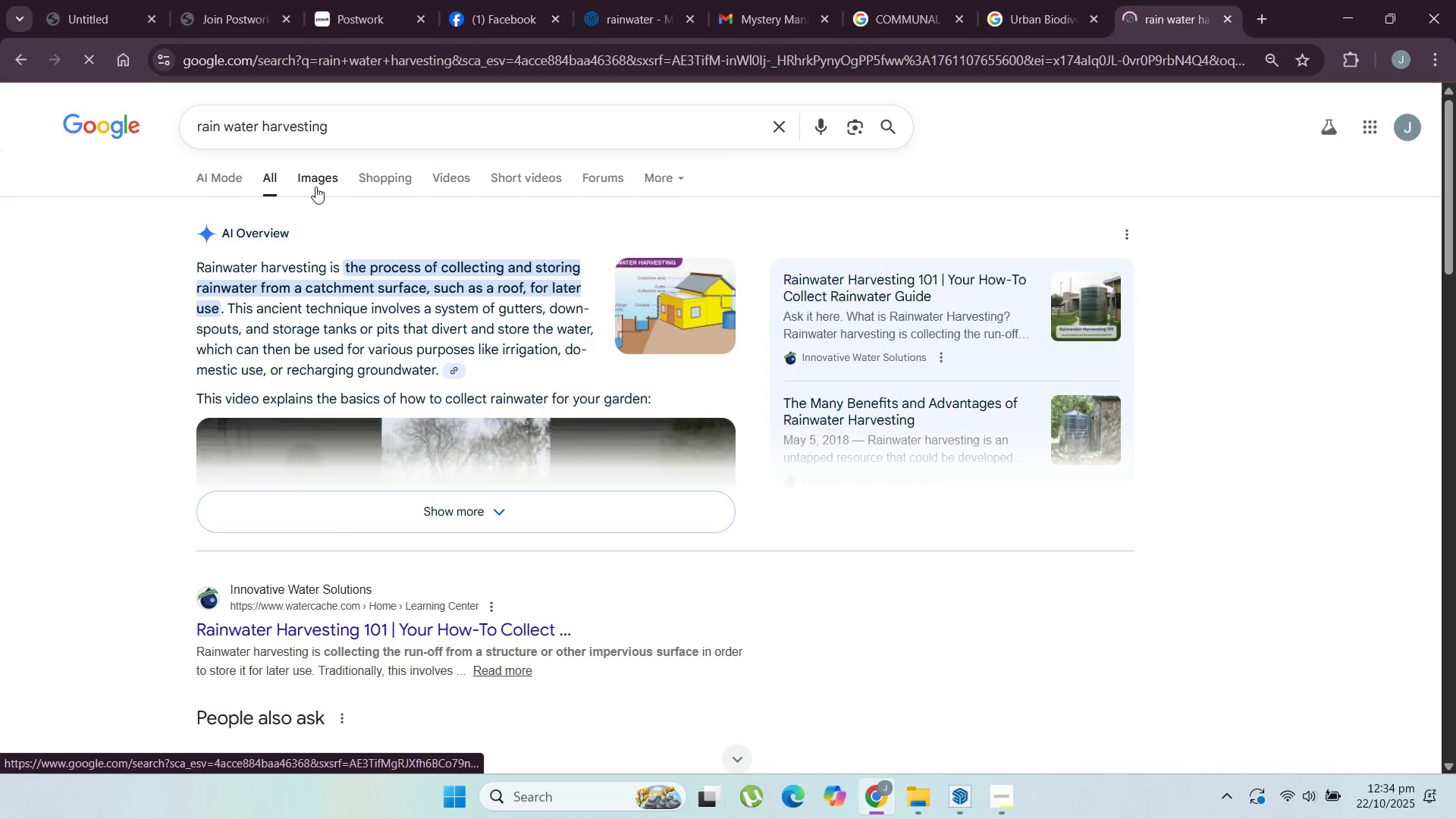 
left_click([315, 187])
 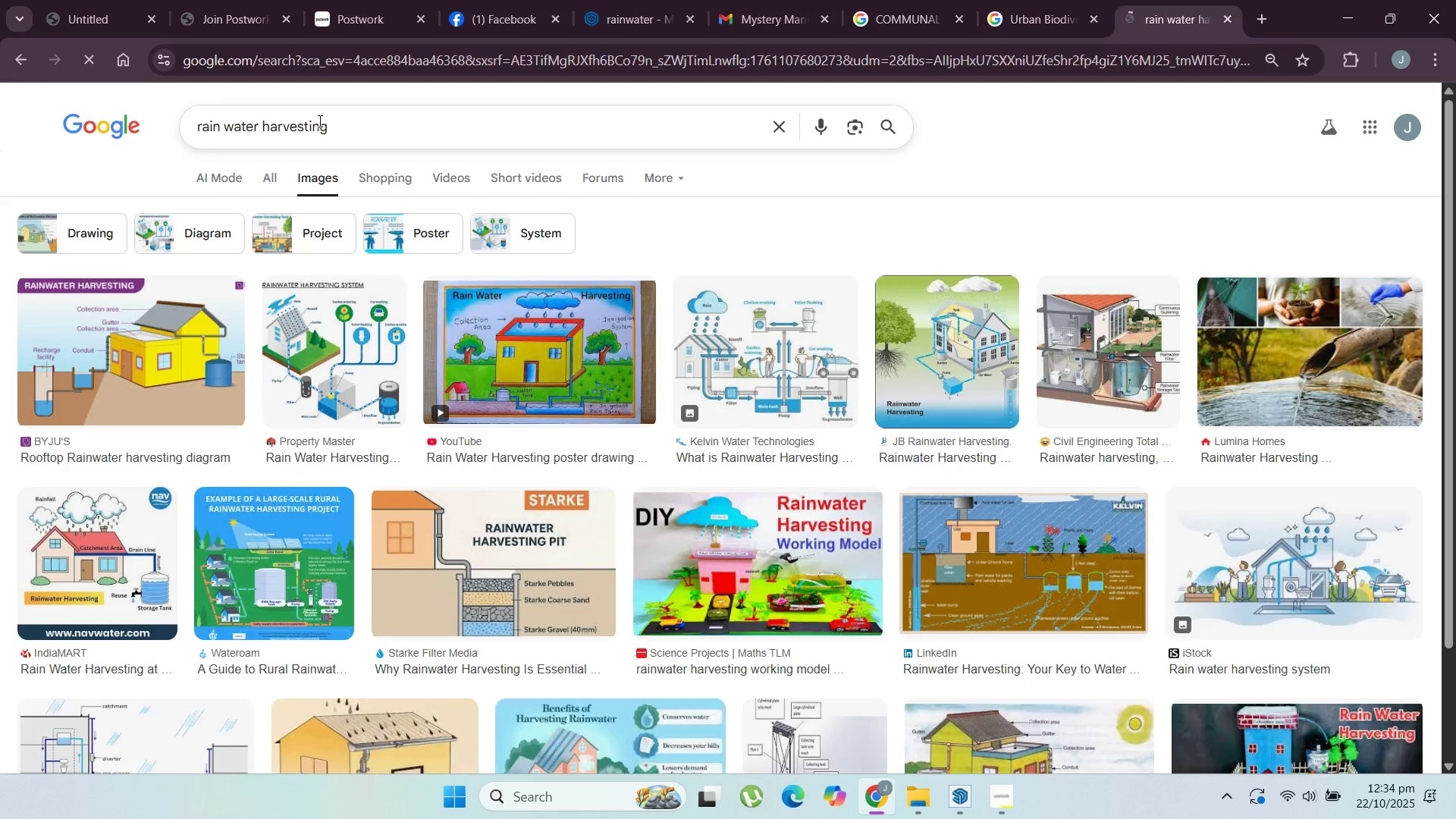 
left_click([342, 124])
 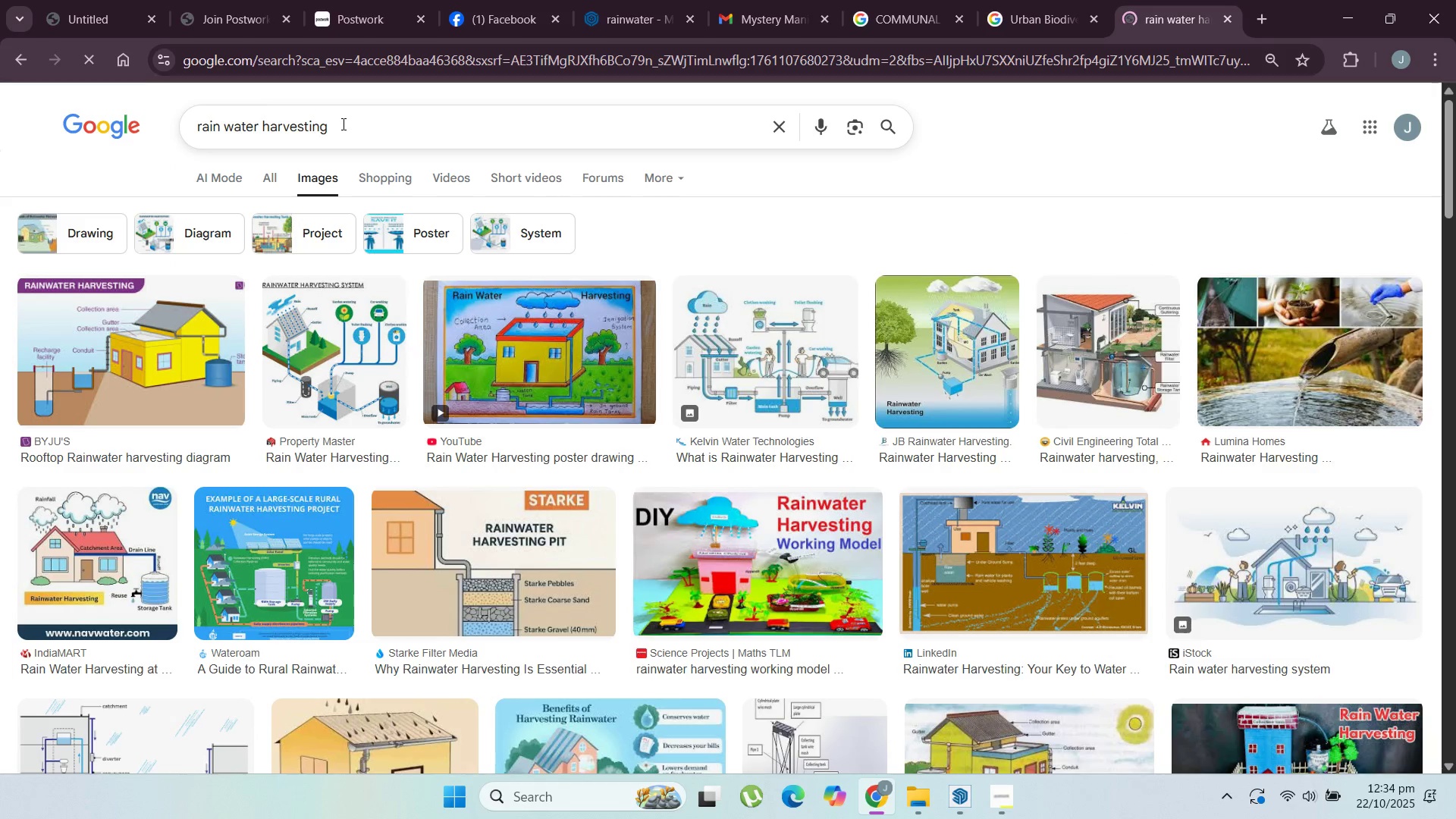 
type( design)
 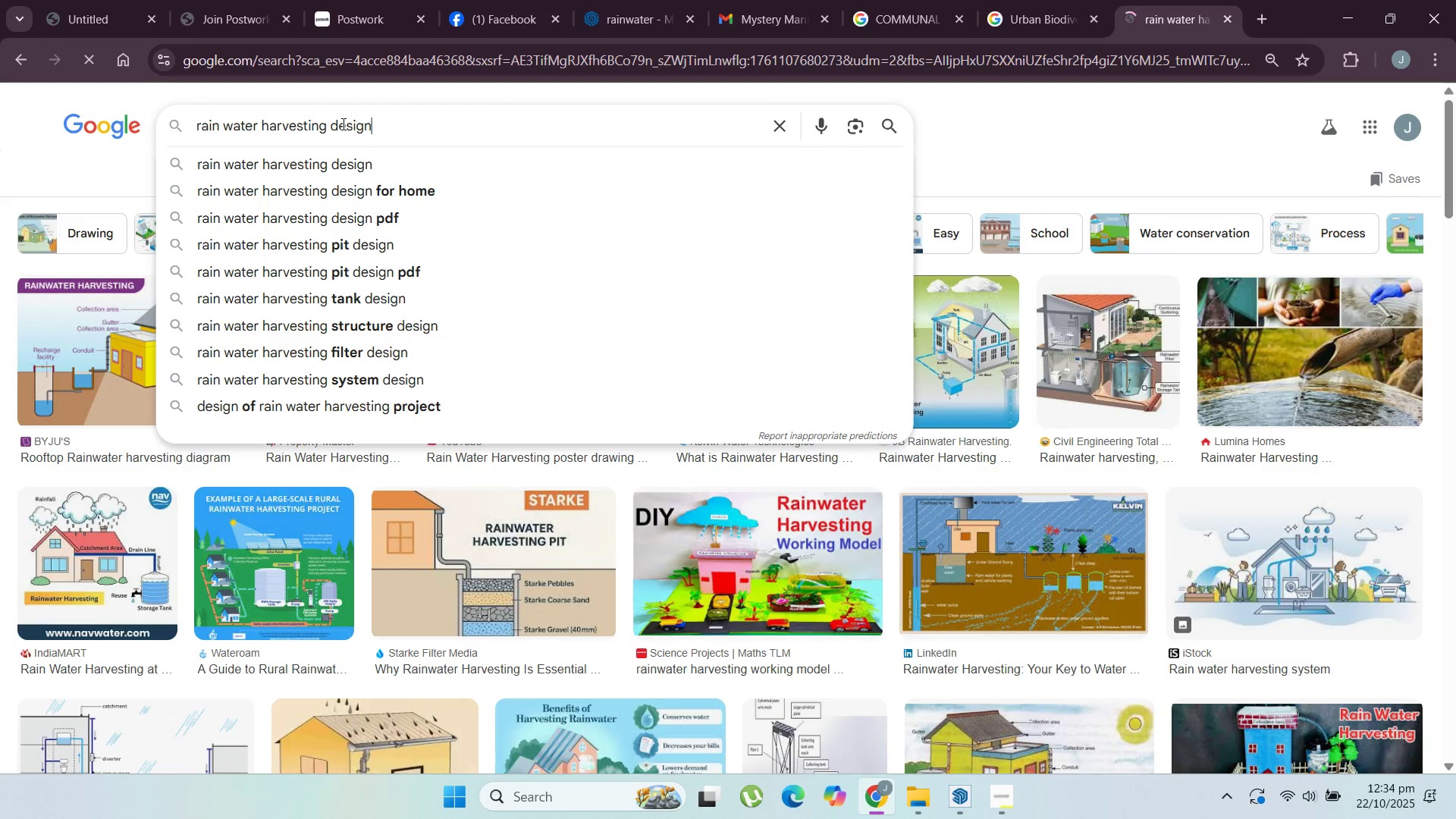 
key(Enter)
 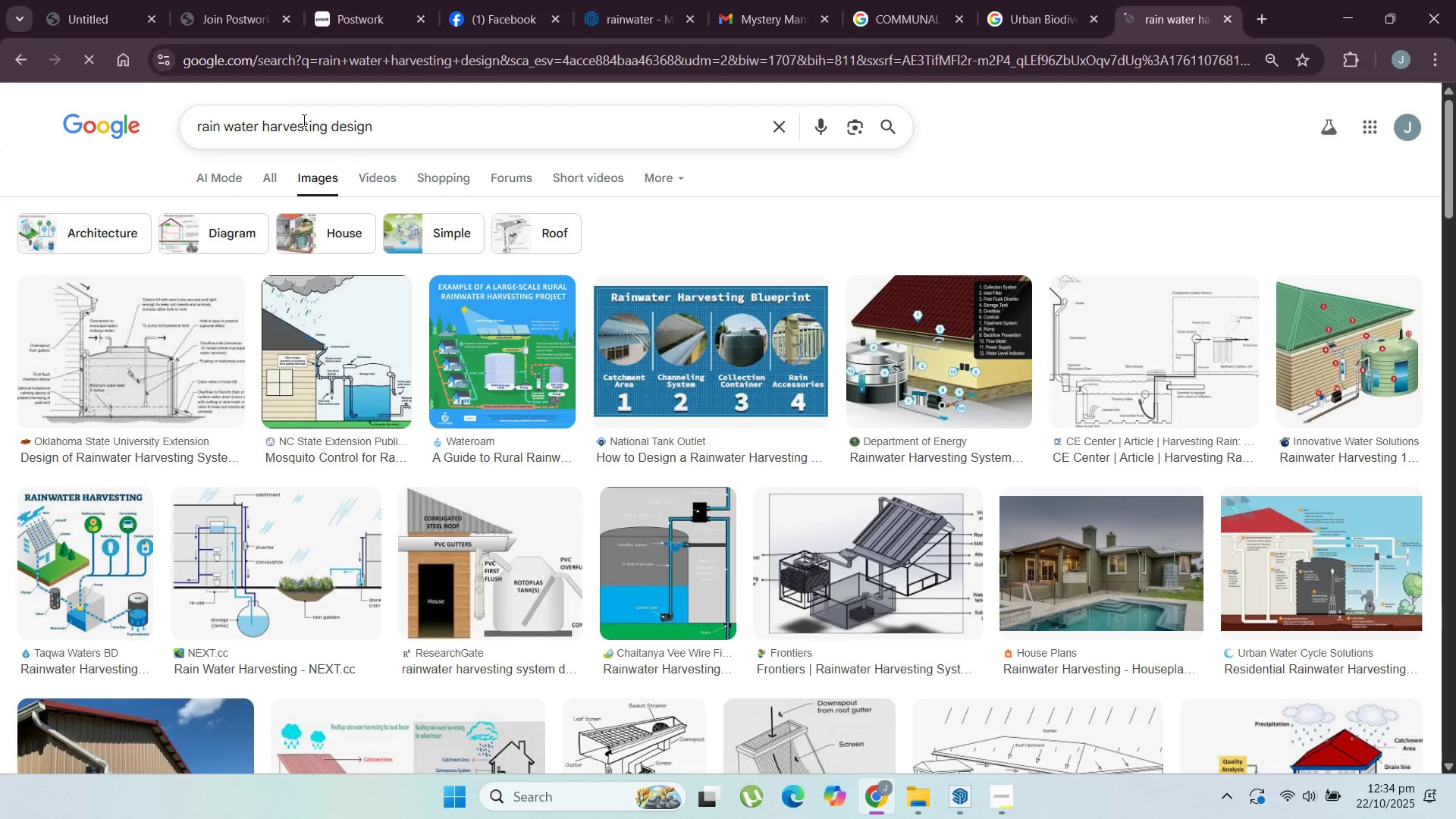 
left_click_drag(start_coordinate=[331, 130], to_coordinate=[226, 120])
 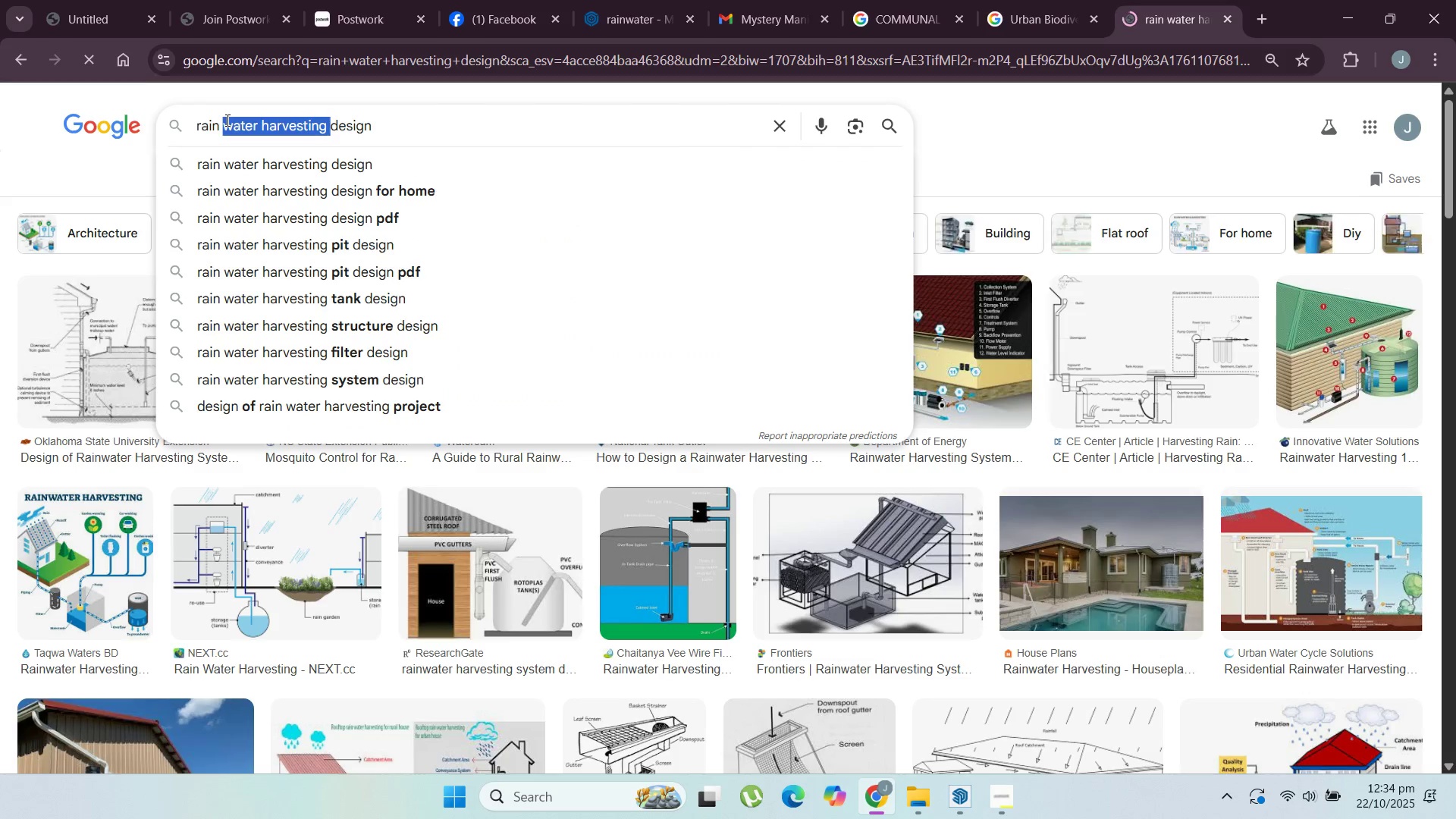 
type(cather )
 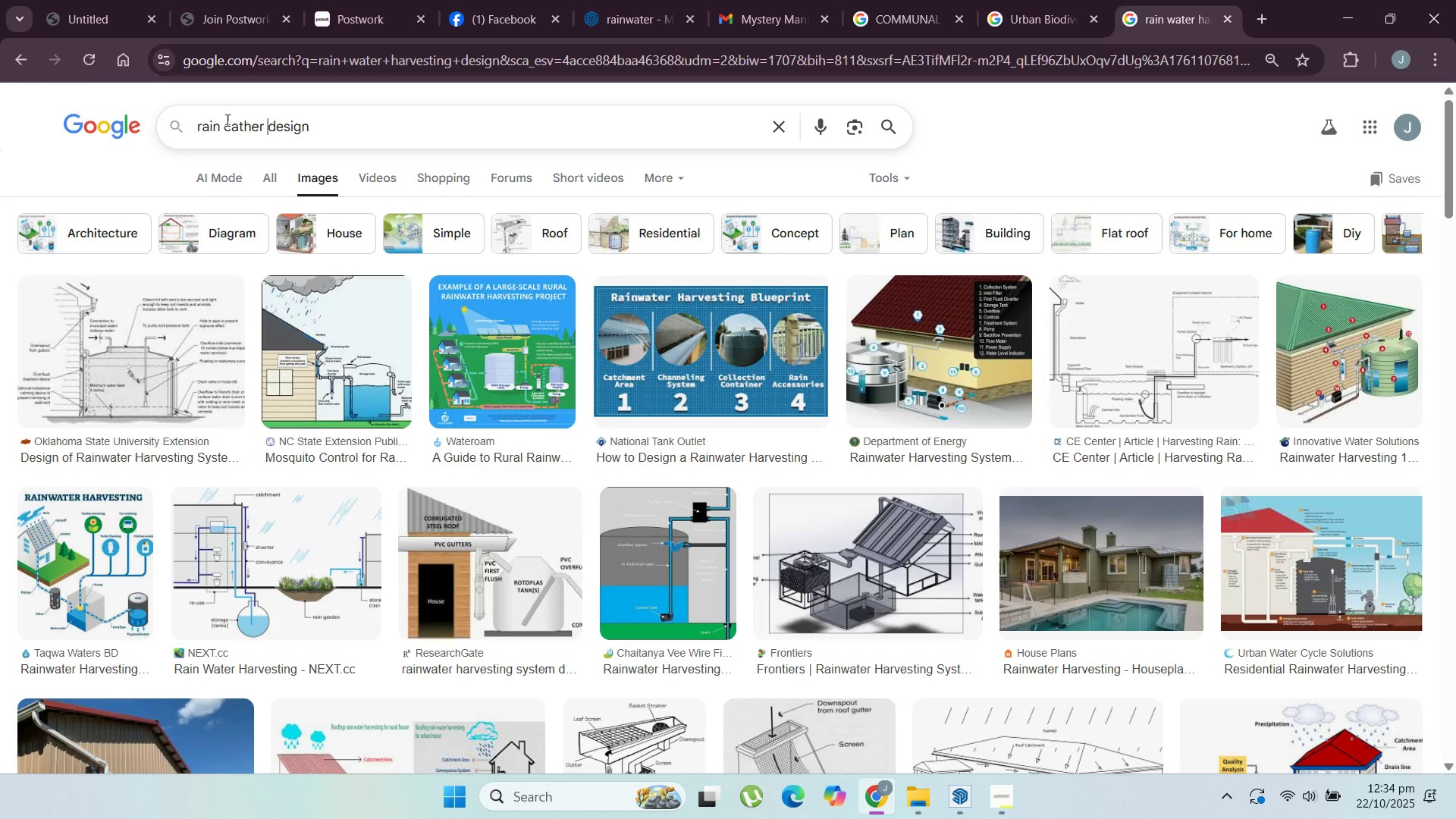 
key(Enter)
 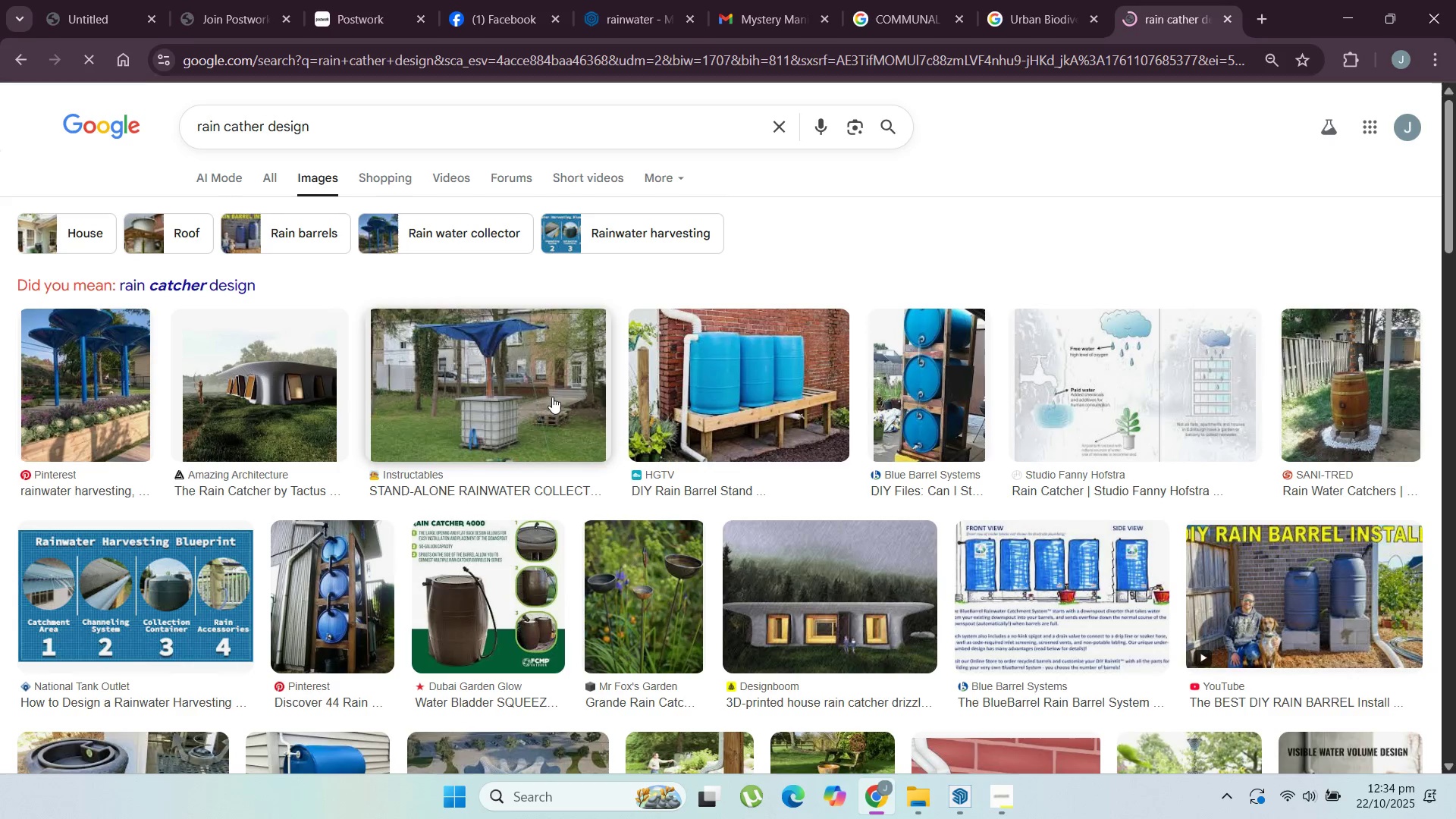 
scroll: coordinate [320, 413], scroll_direction: down, amount: 6.0
 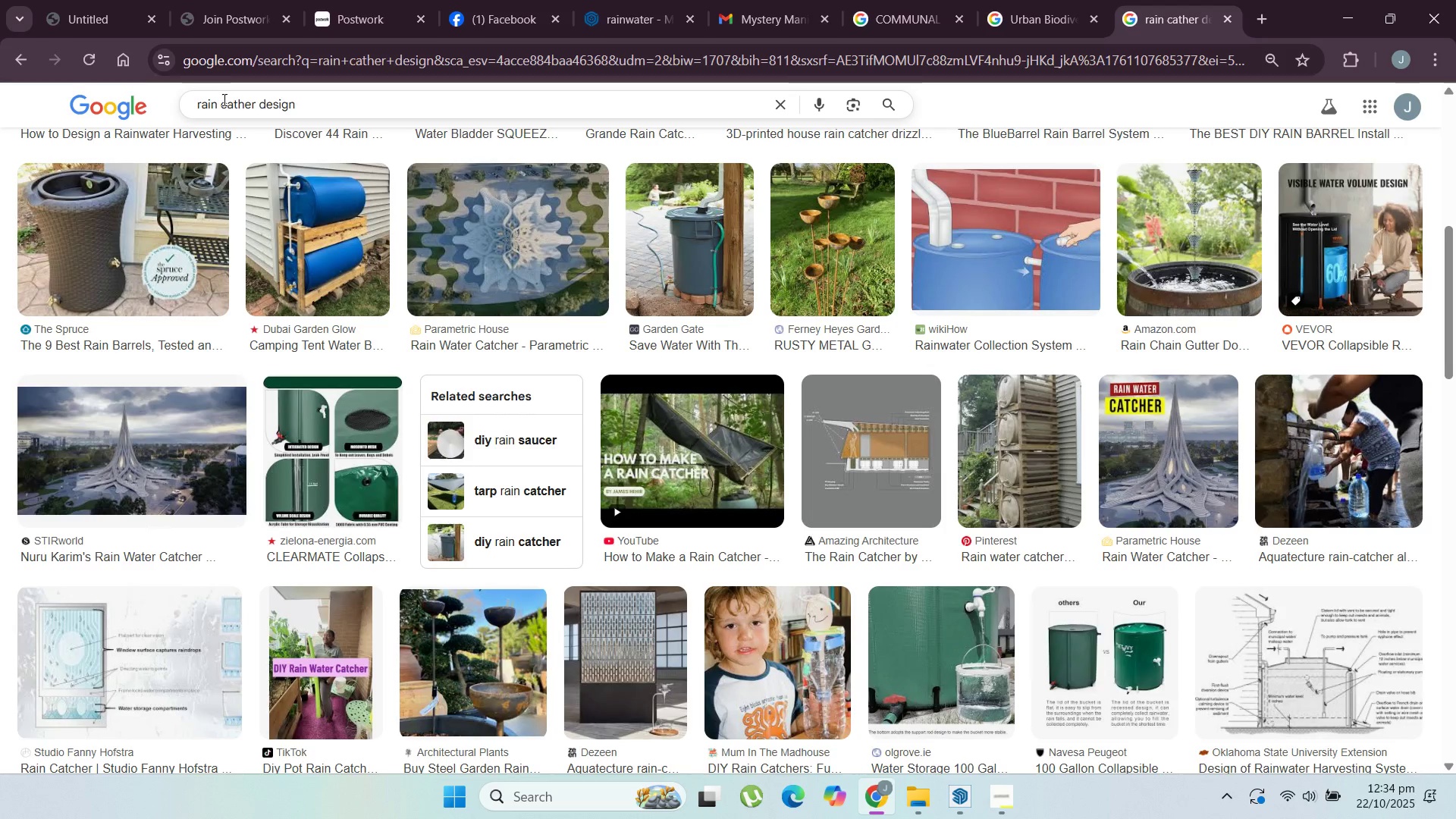 
left_click([221, 101])
 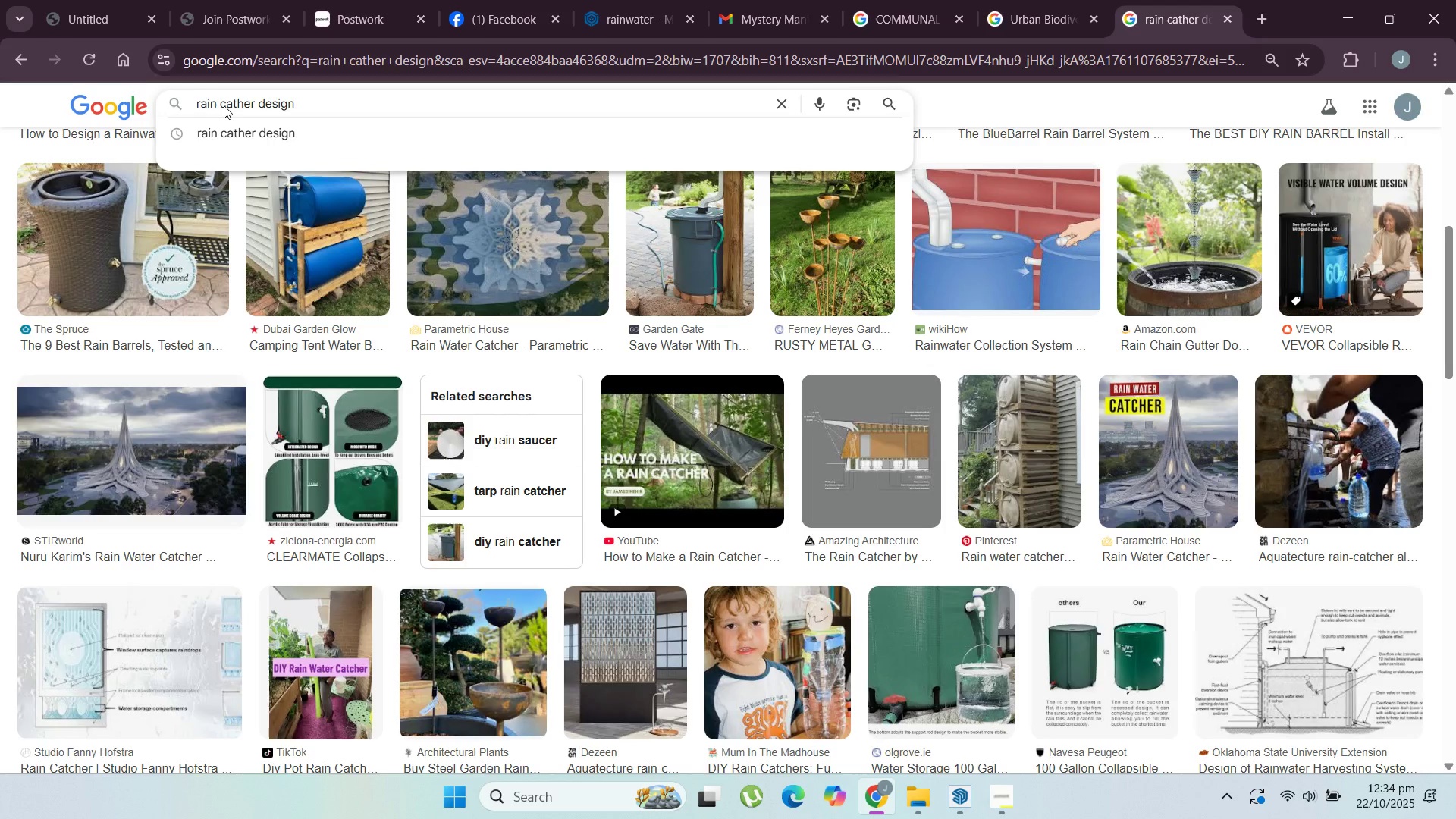 
key(Backspace)
type(water )
 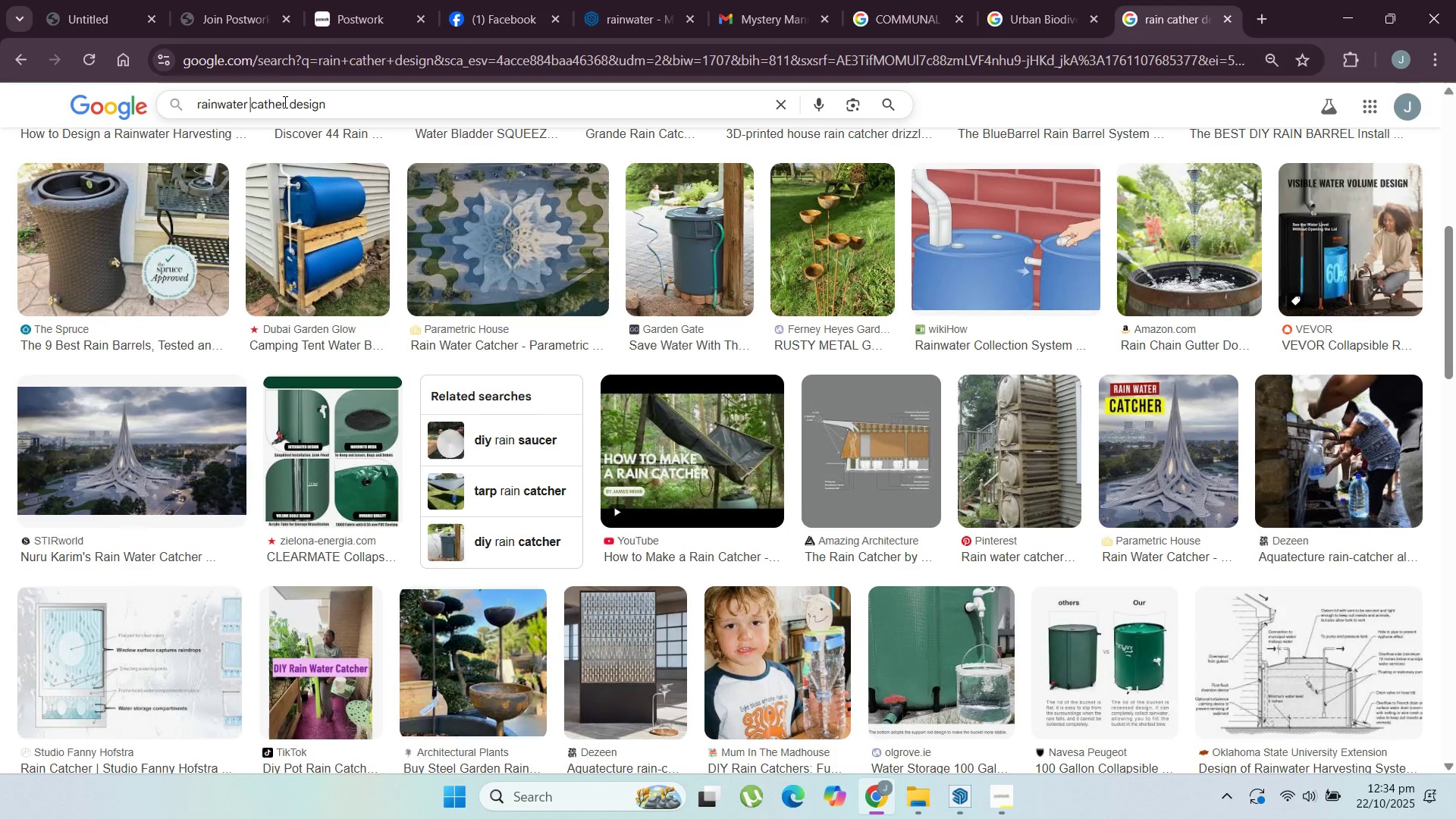 
left_click([284, 102])
 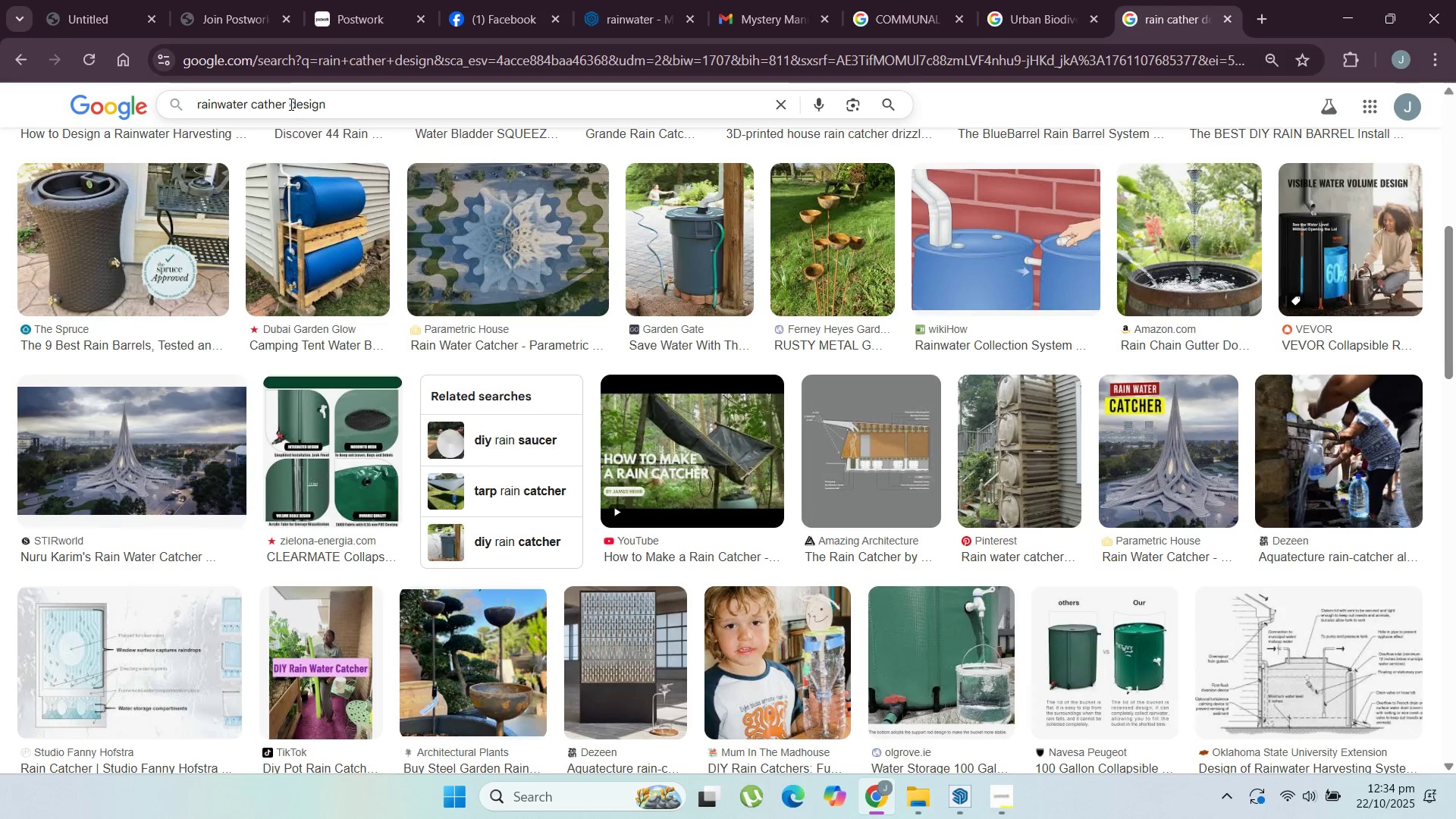 
left_click_drag(start_coordinate=[287, 101], to_coordinate=[276, 101])
 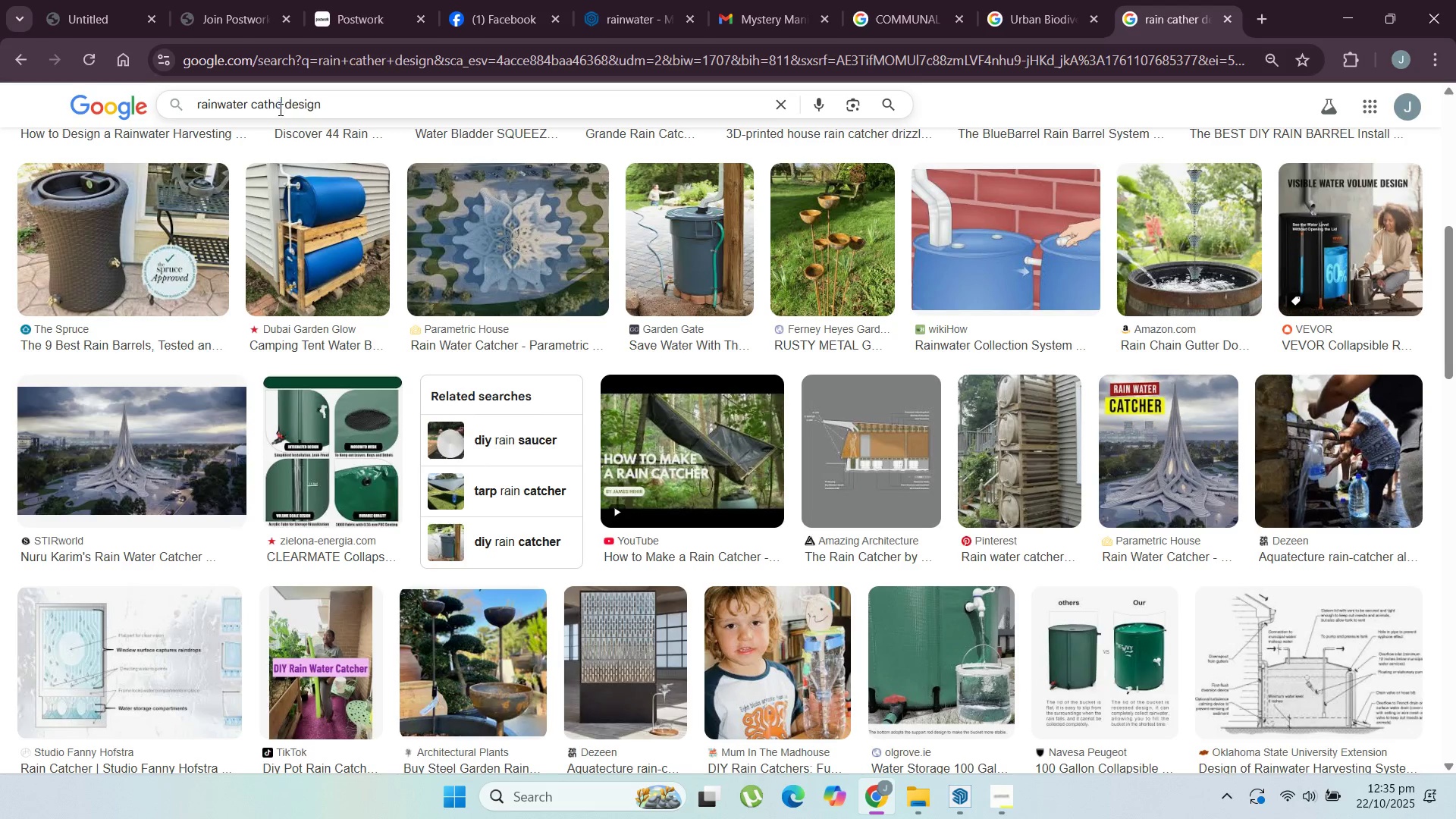 
type(cher)
 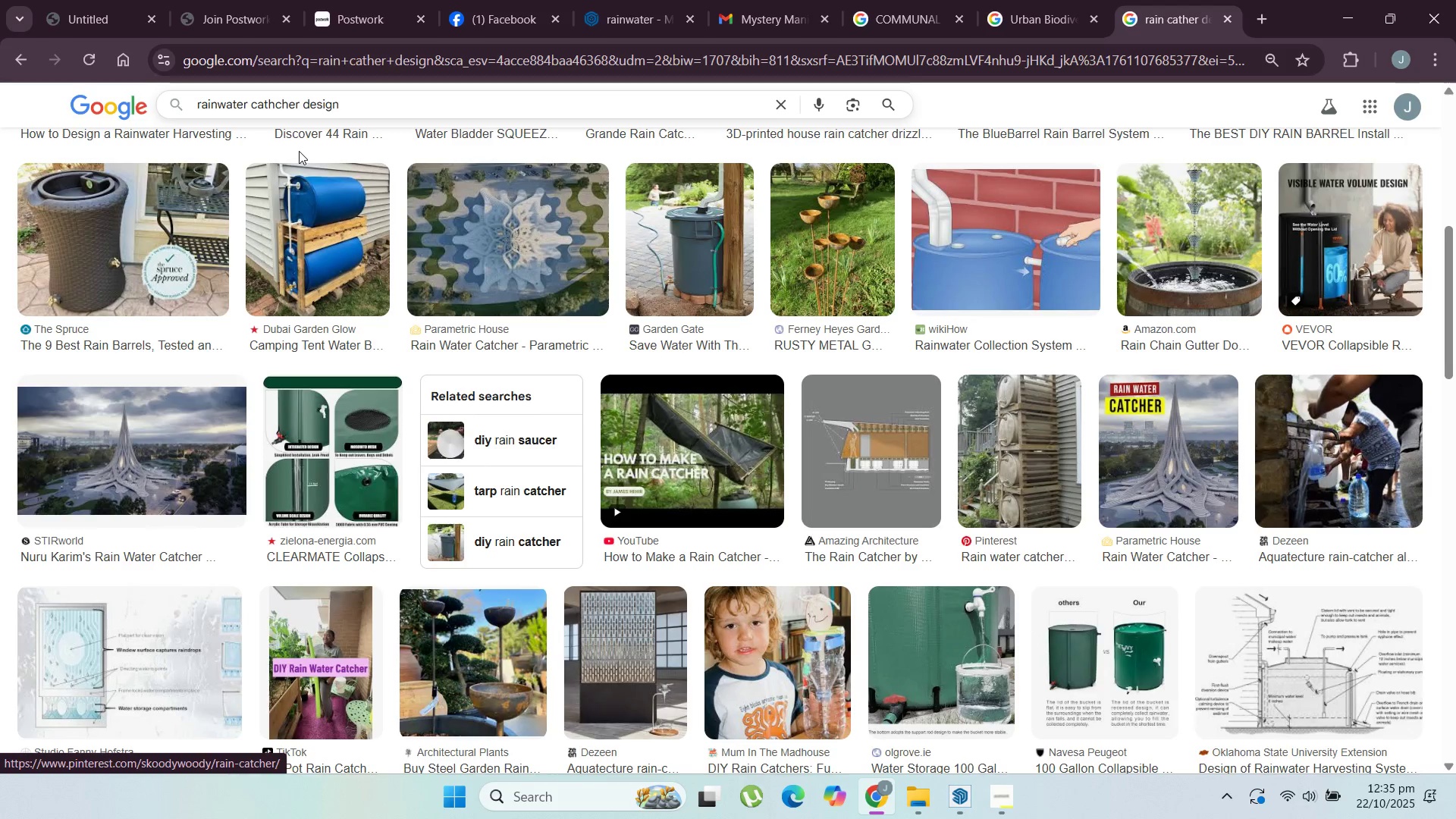 
key(Enter)
 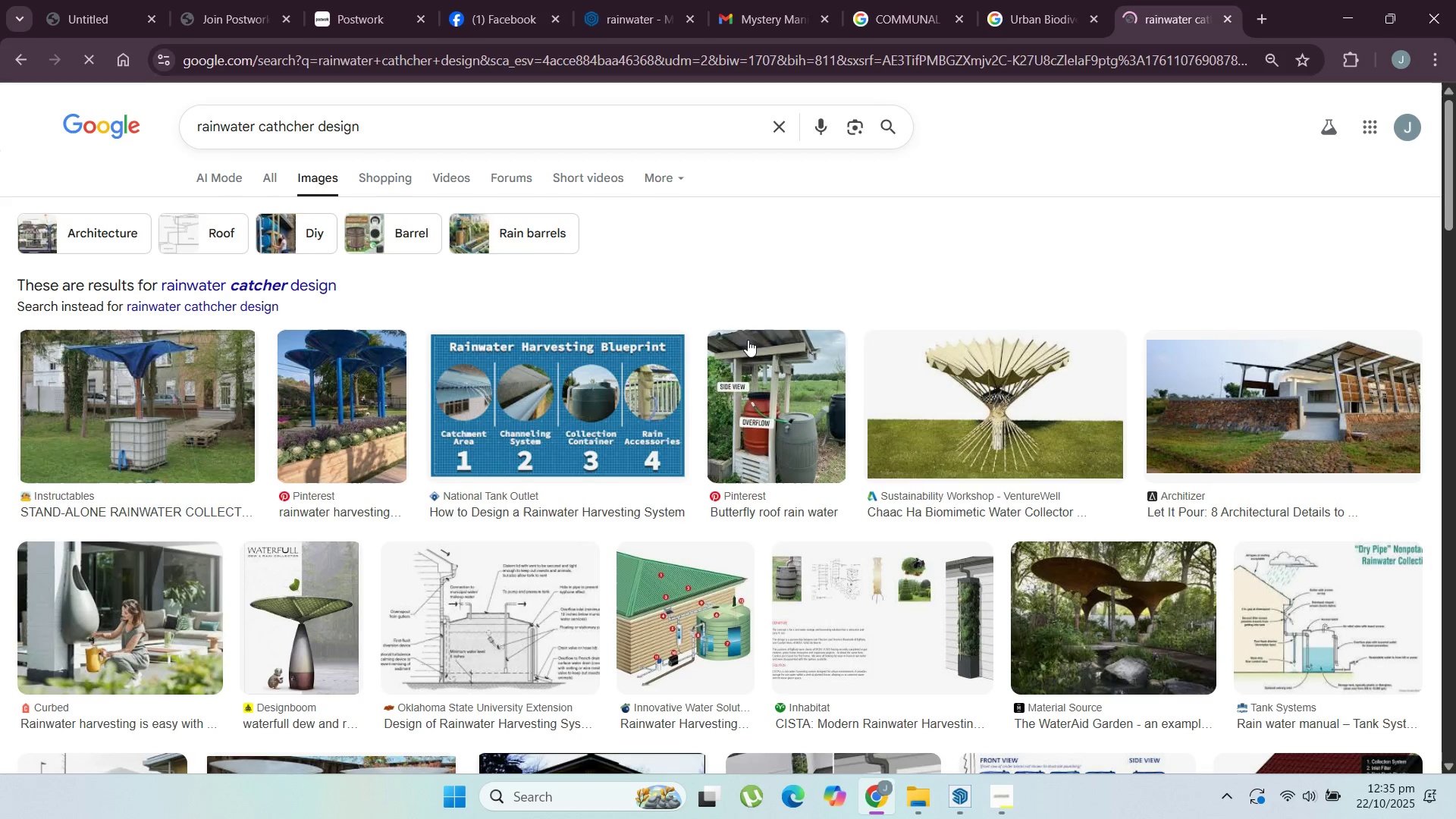 
left_click([971, 403])
 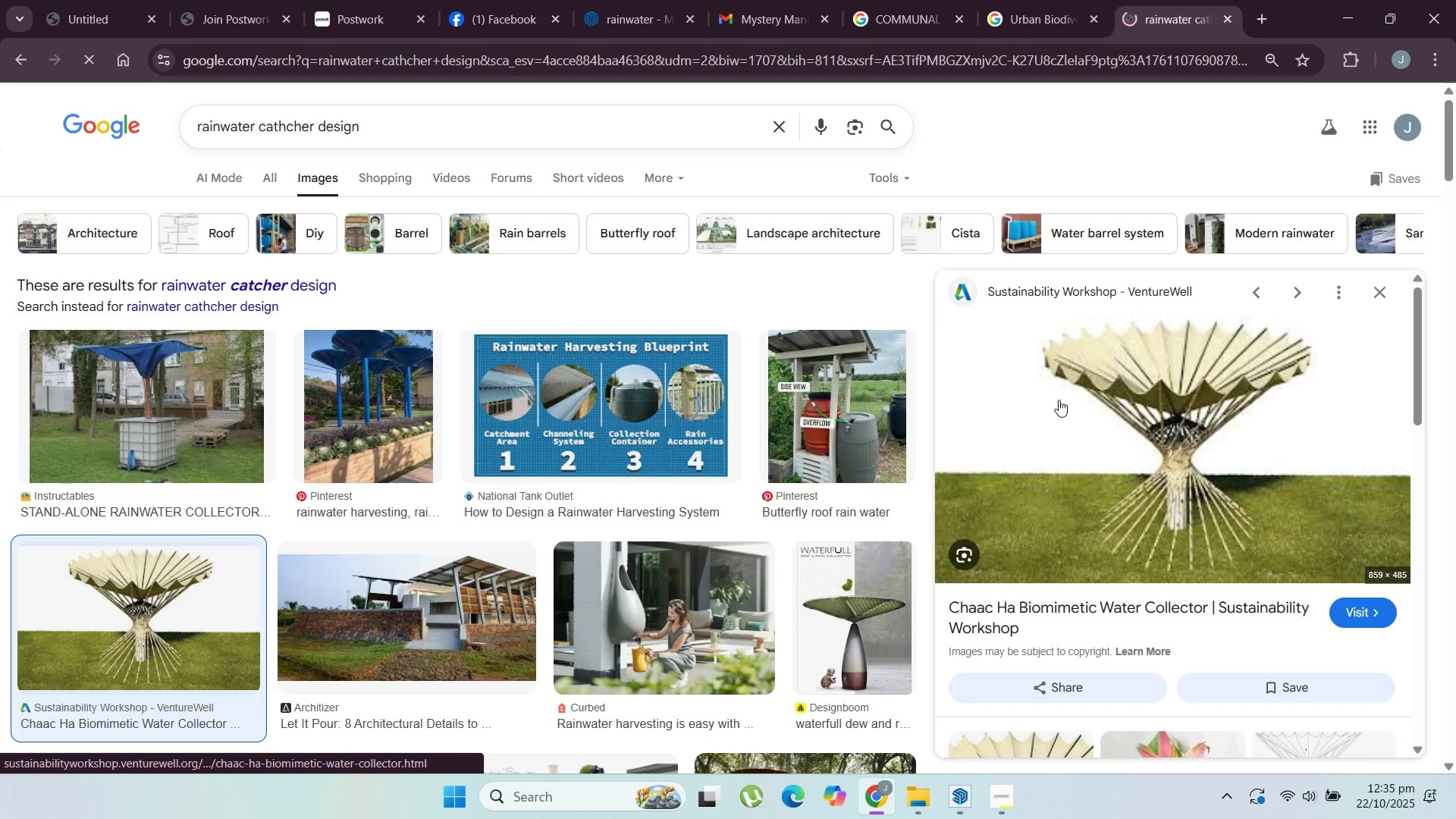 
scroll: coordinate [1168, 563], scroll_direction: down, amount: 5.0
 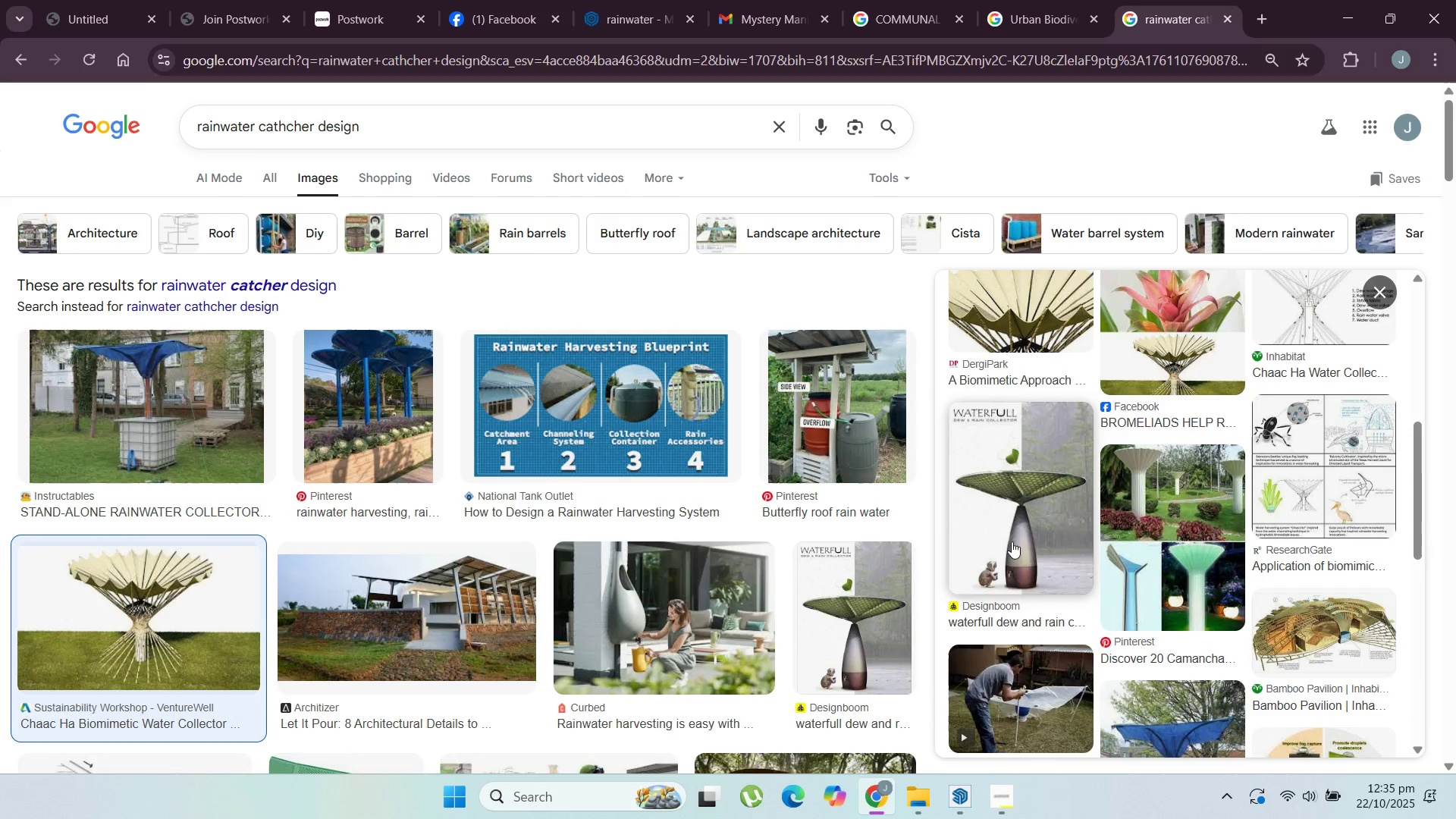 
left_click([1012, 541])
 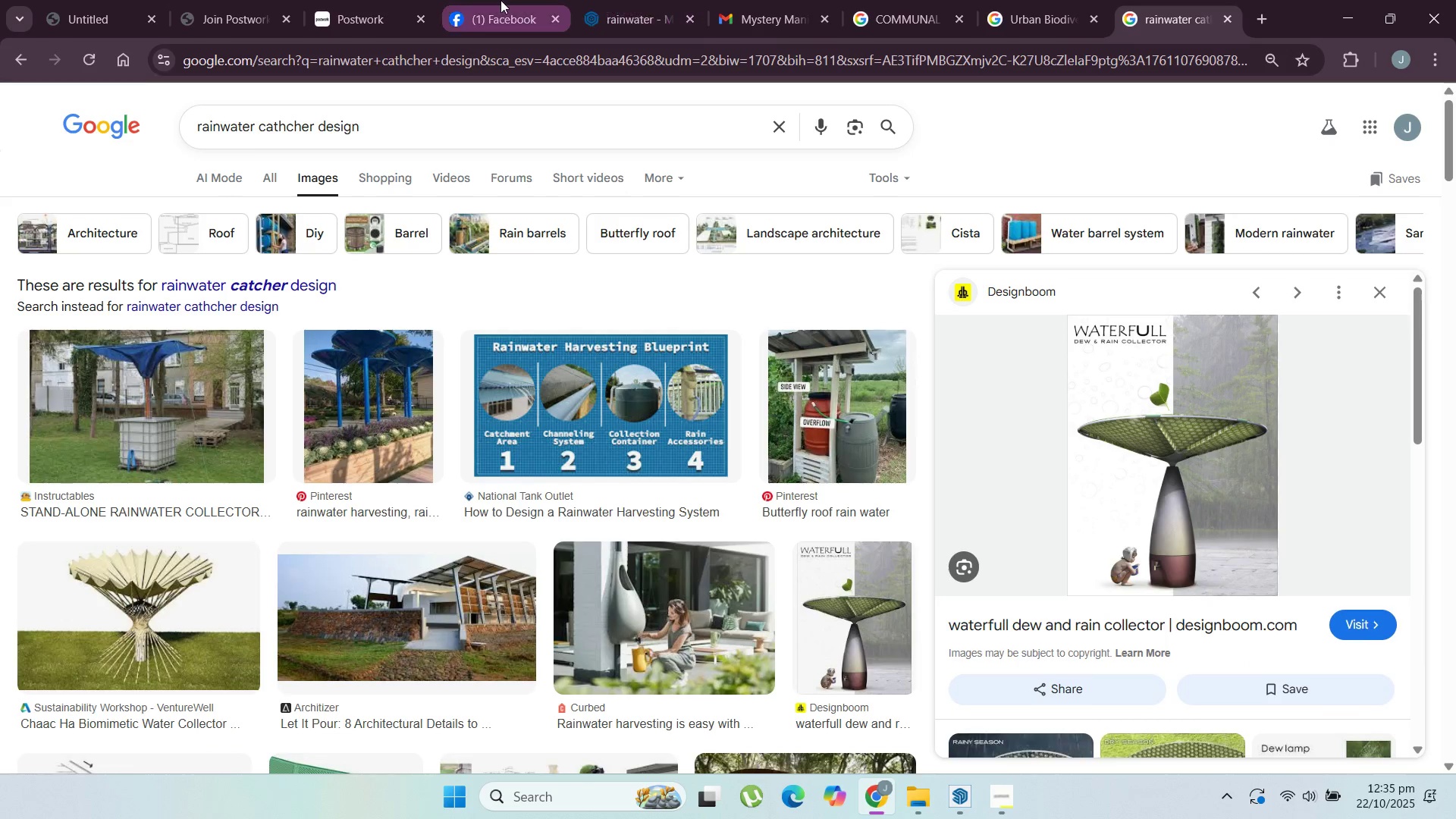 
wait(5.1)
 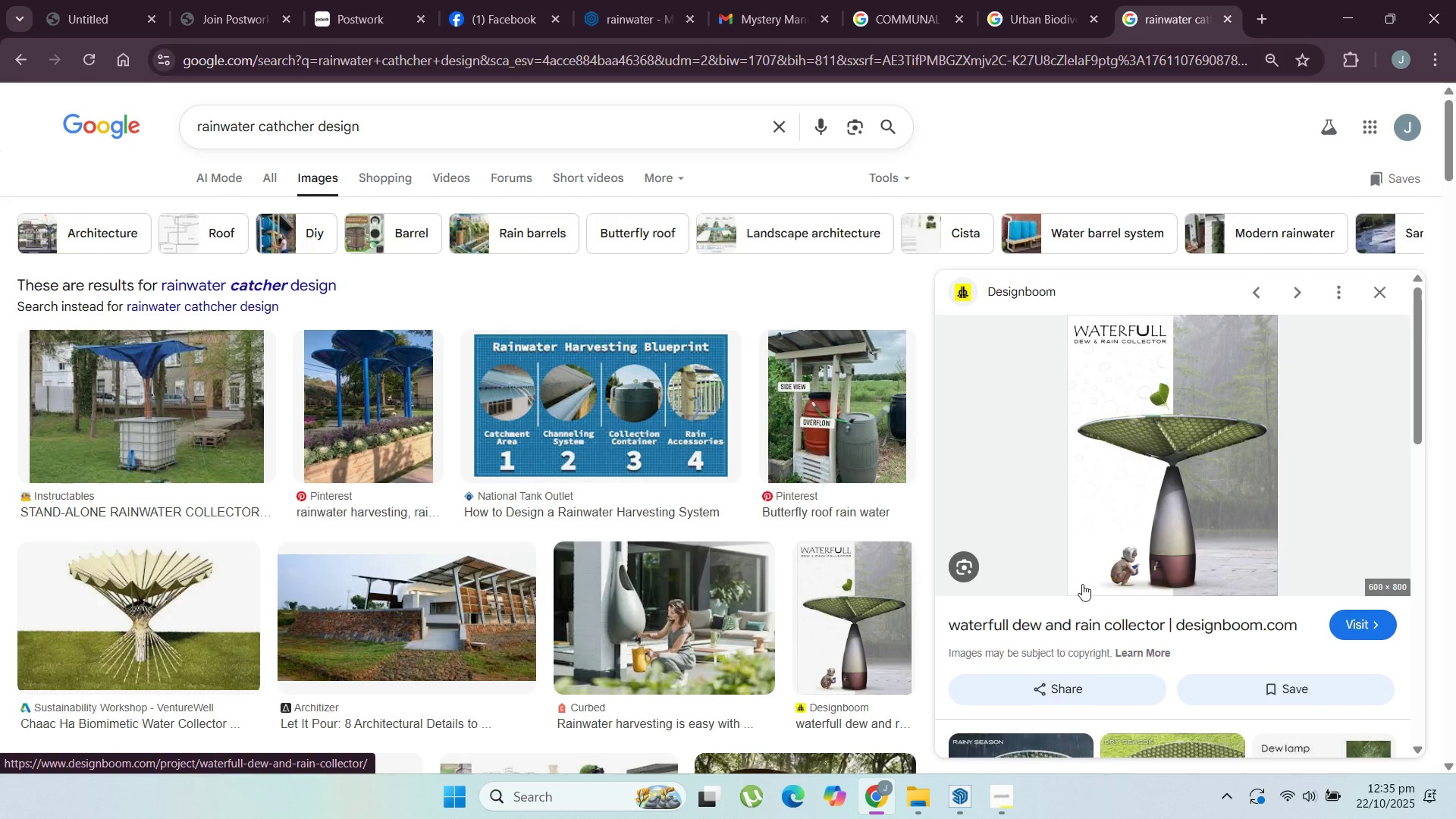 
left_click_drag(start_coordinate=[655, 113], to_coordinate=[318, 98])
 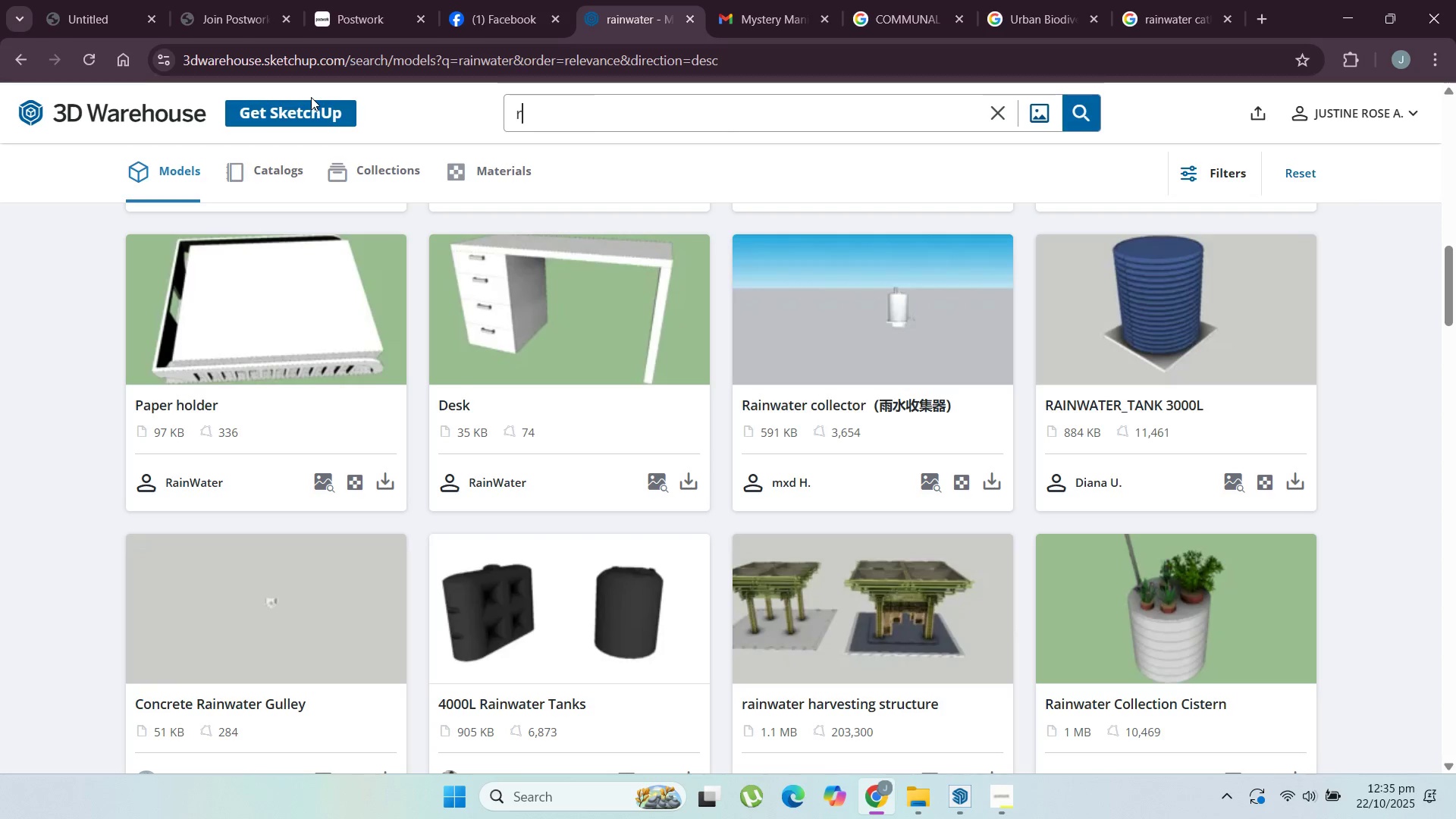 
type(rain collector)
 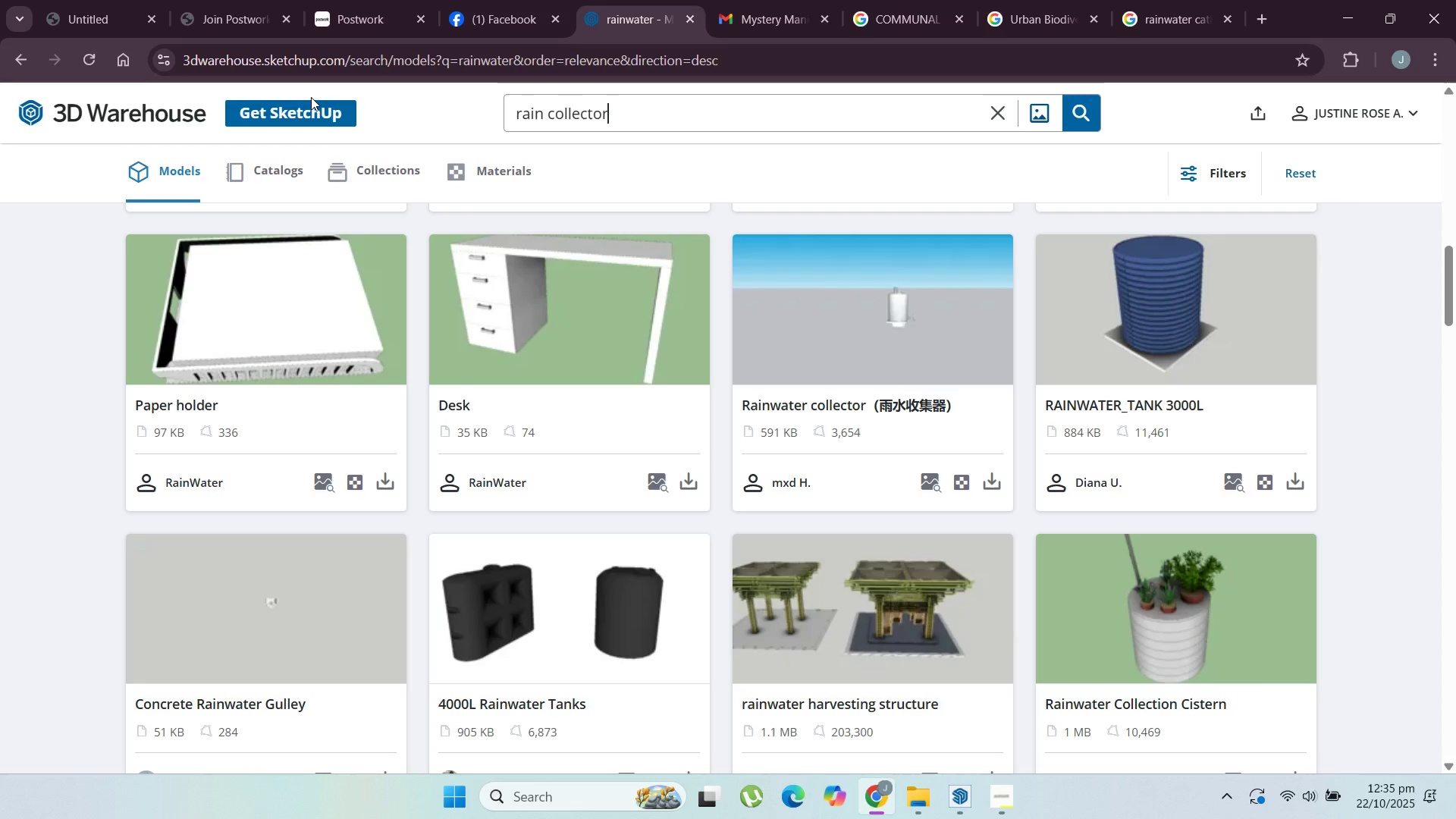 
key(Enter)
 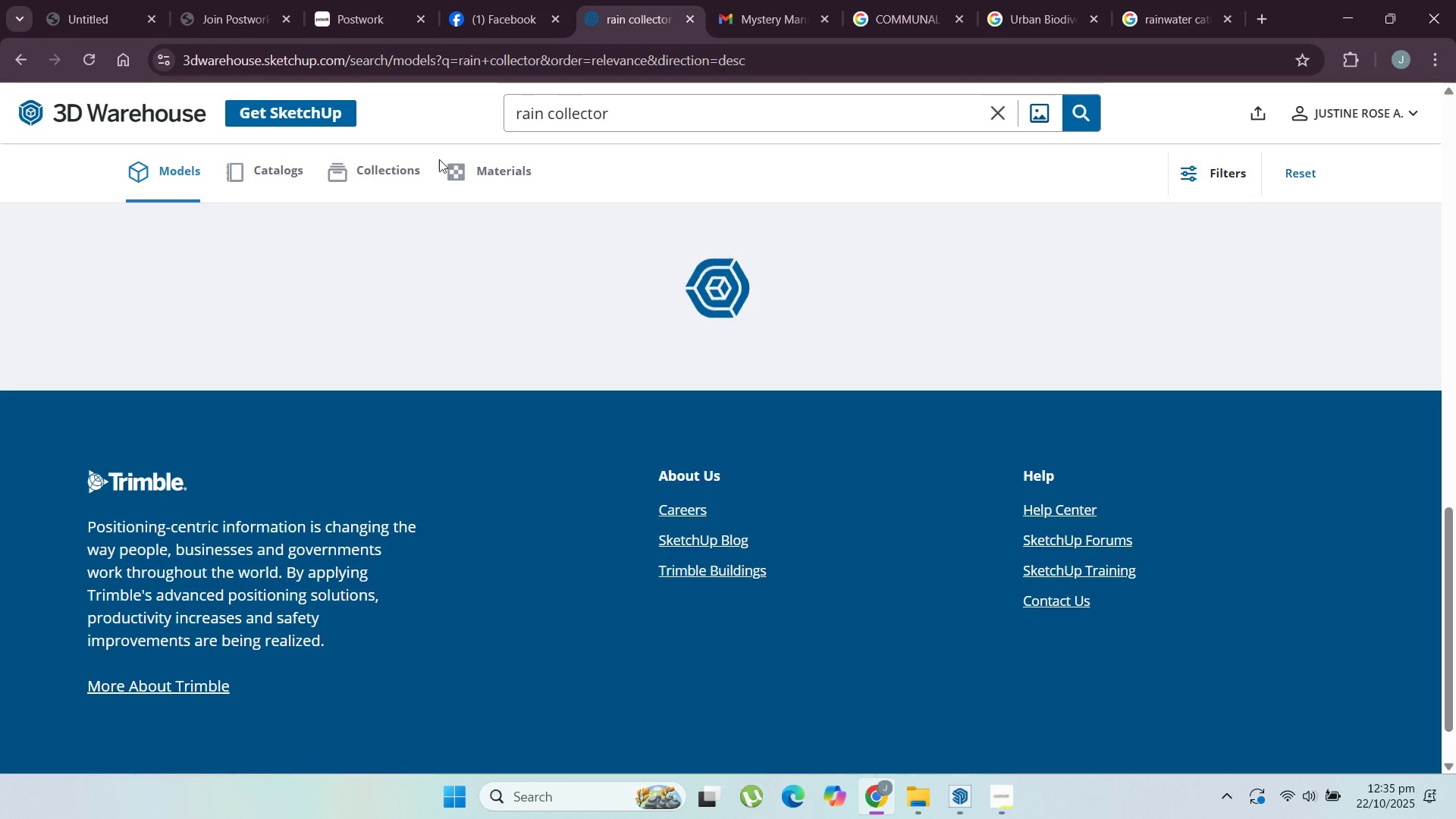 
scroll: coordinate [491, 421], scroll_direction: up, amount: 19.0
 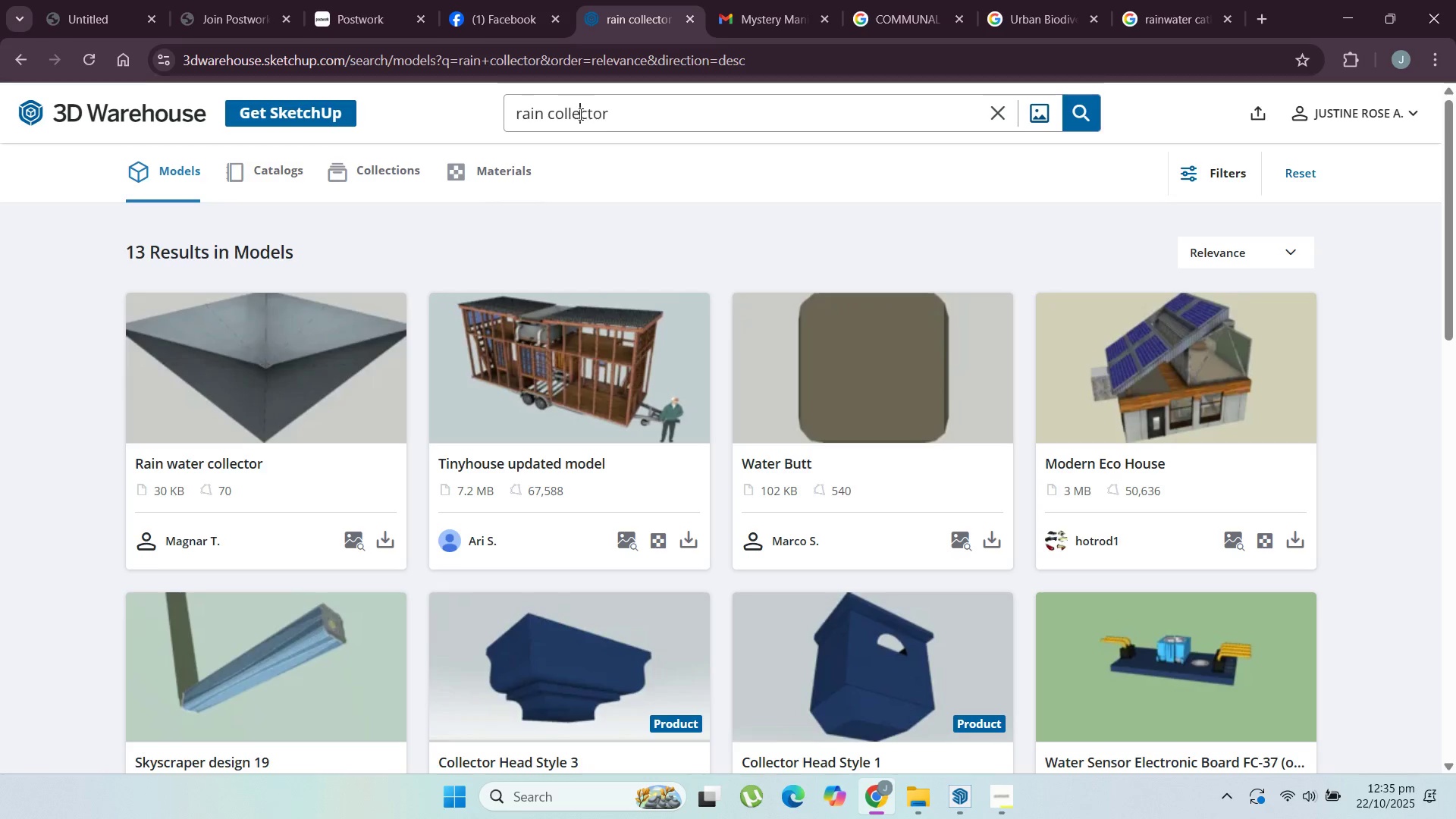 
double_click([579, 114])
 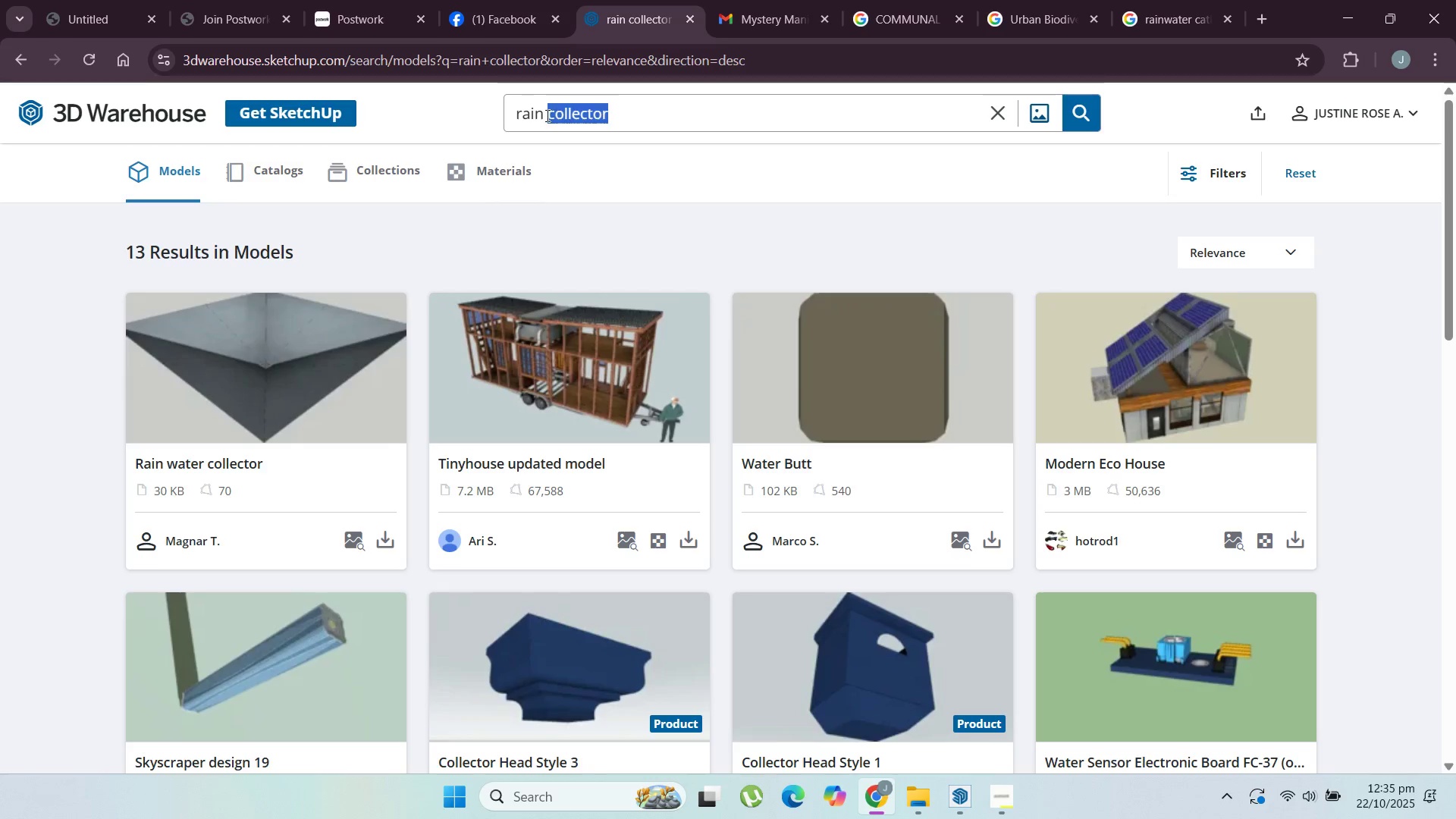 
left_click([542, 113])
 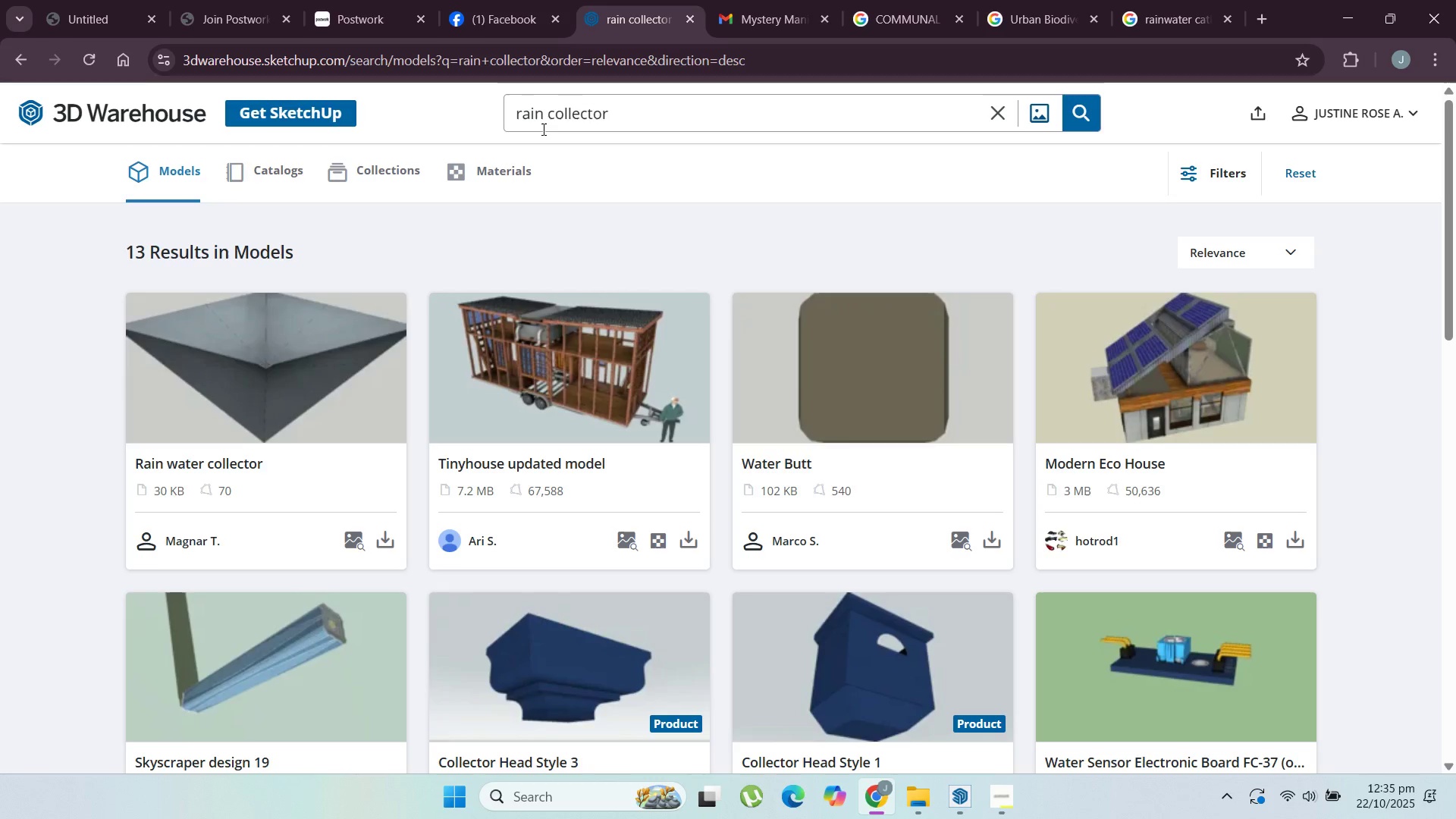 
type(water)
 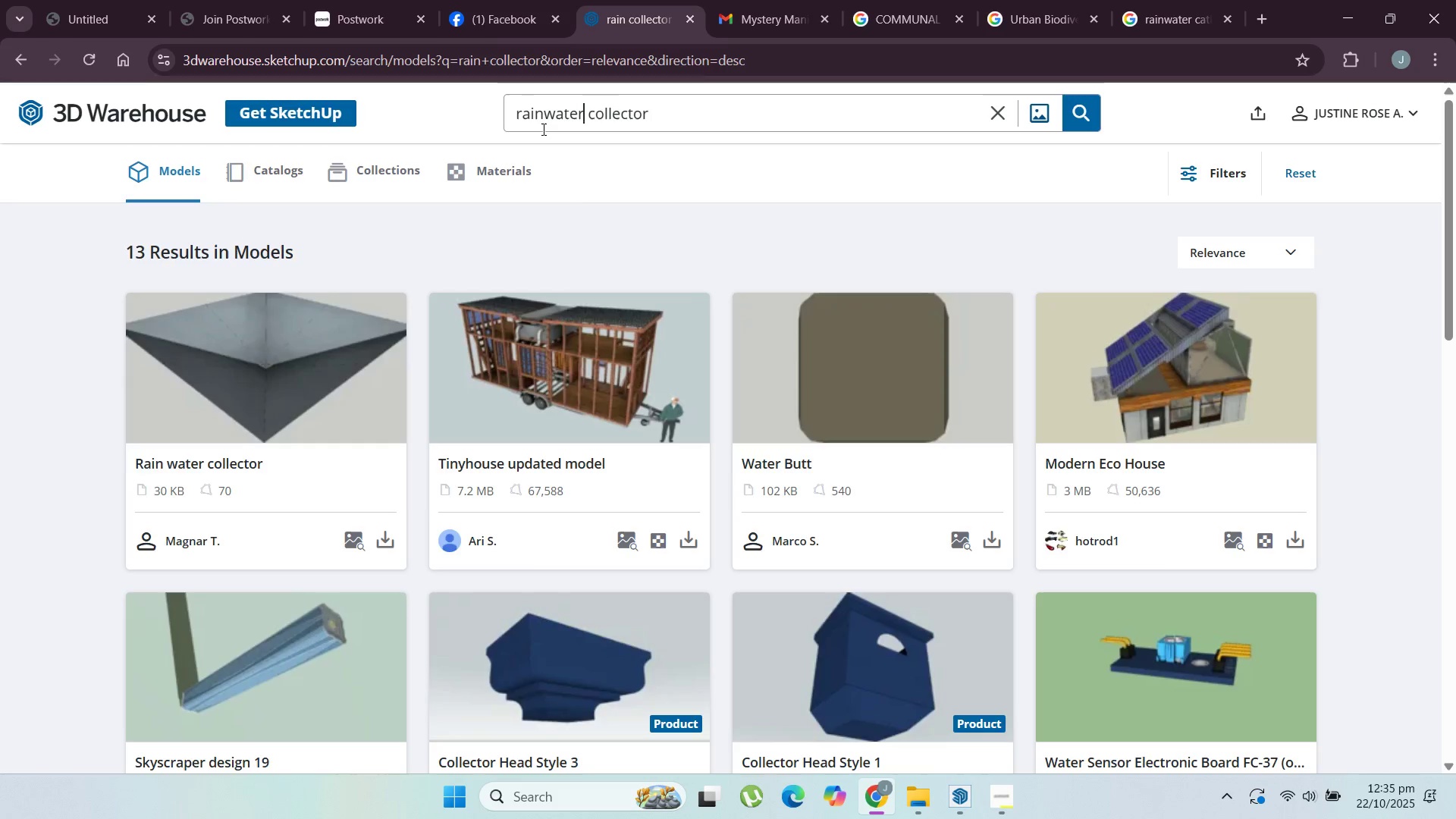 
key(Enter)
 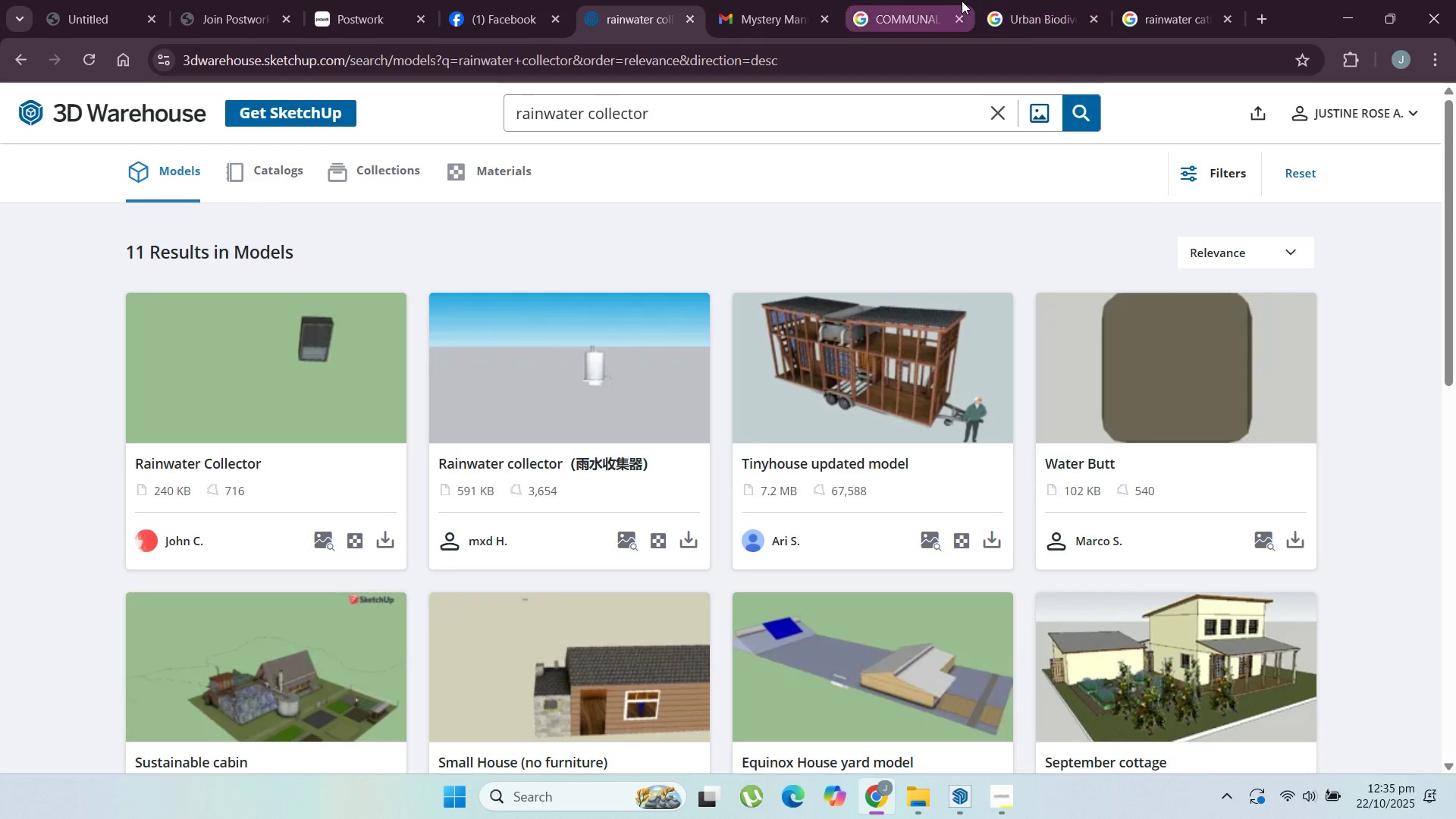 
left_click([1174, 0])
 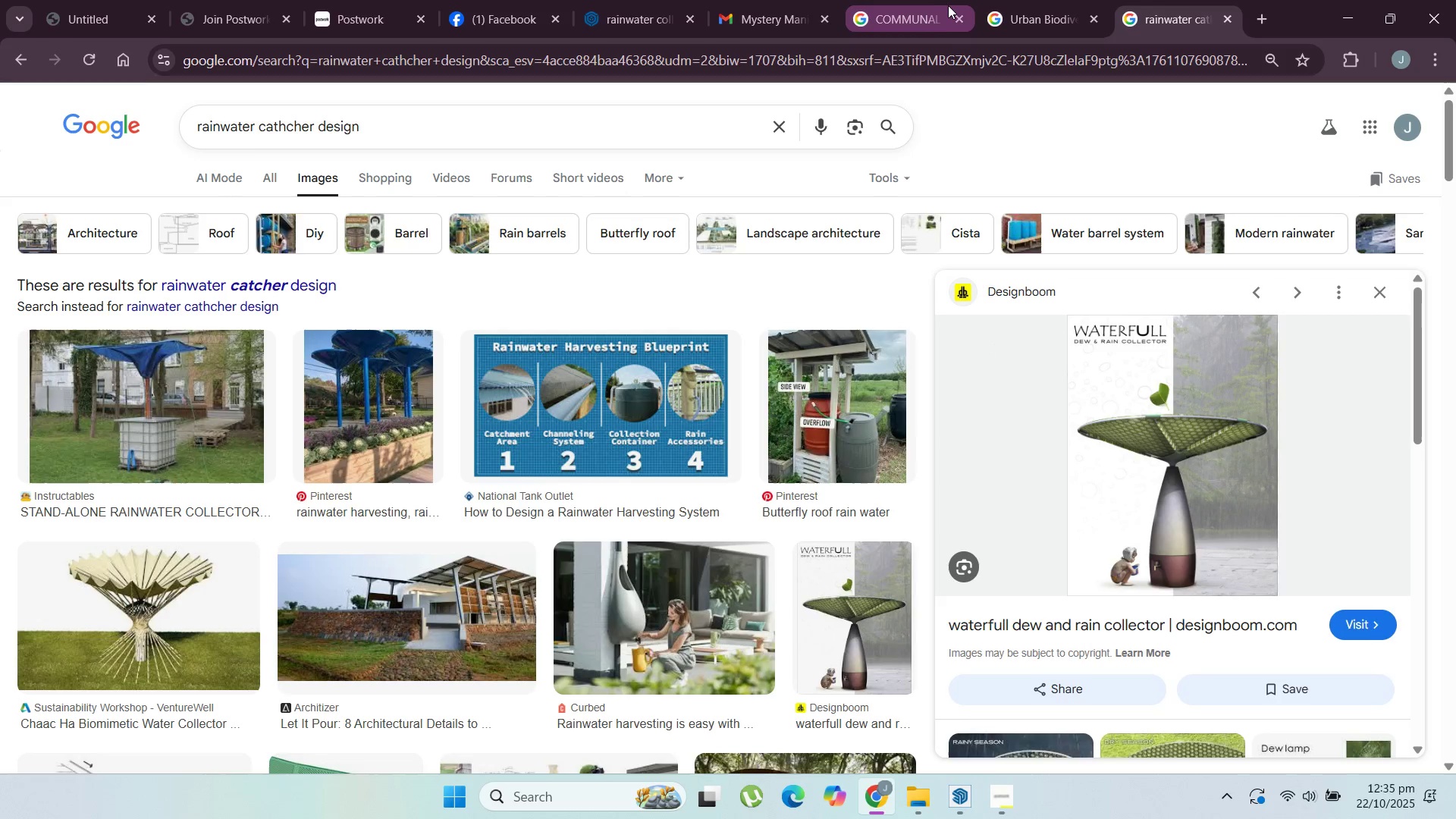 
left_click([949, 2])
 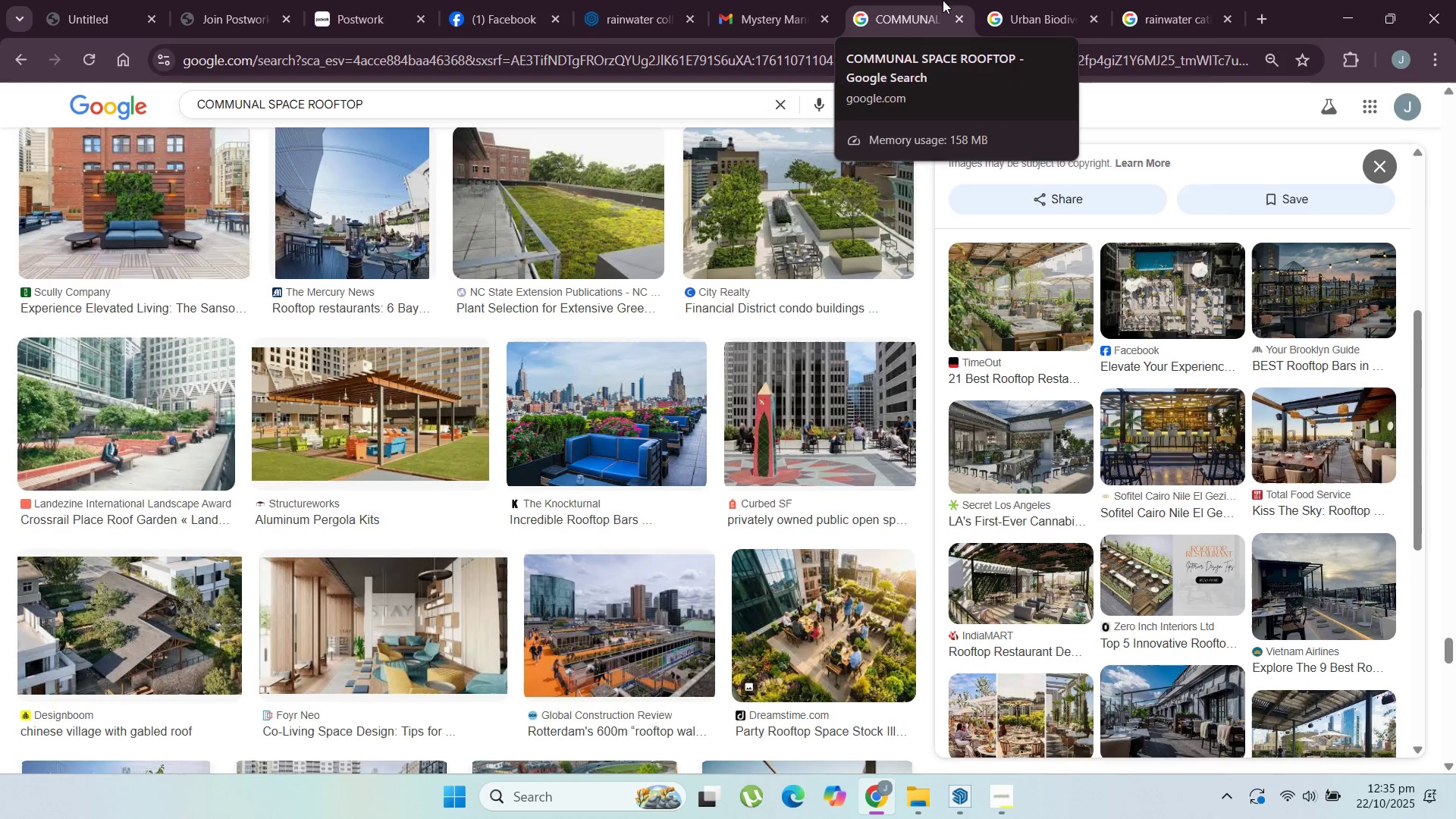 
left_click([1017, 0])
 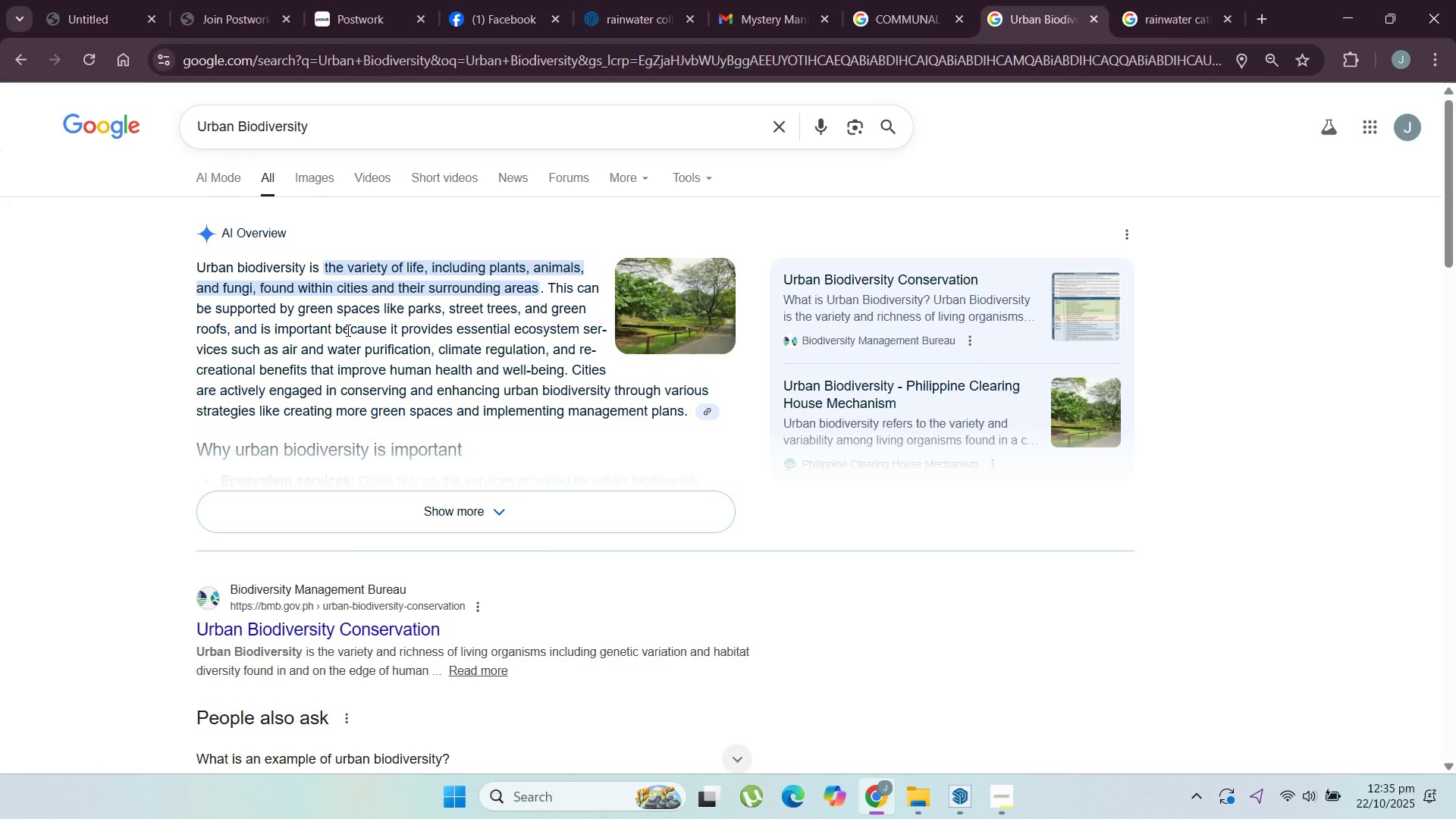 
wait(7.88)
 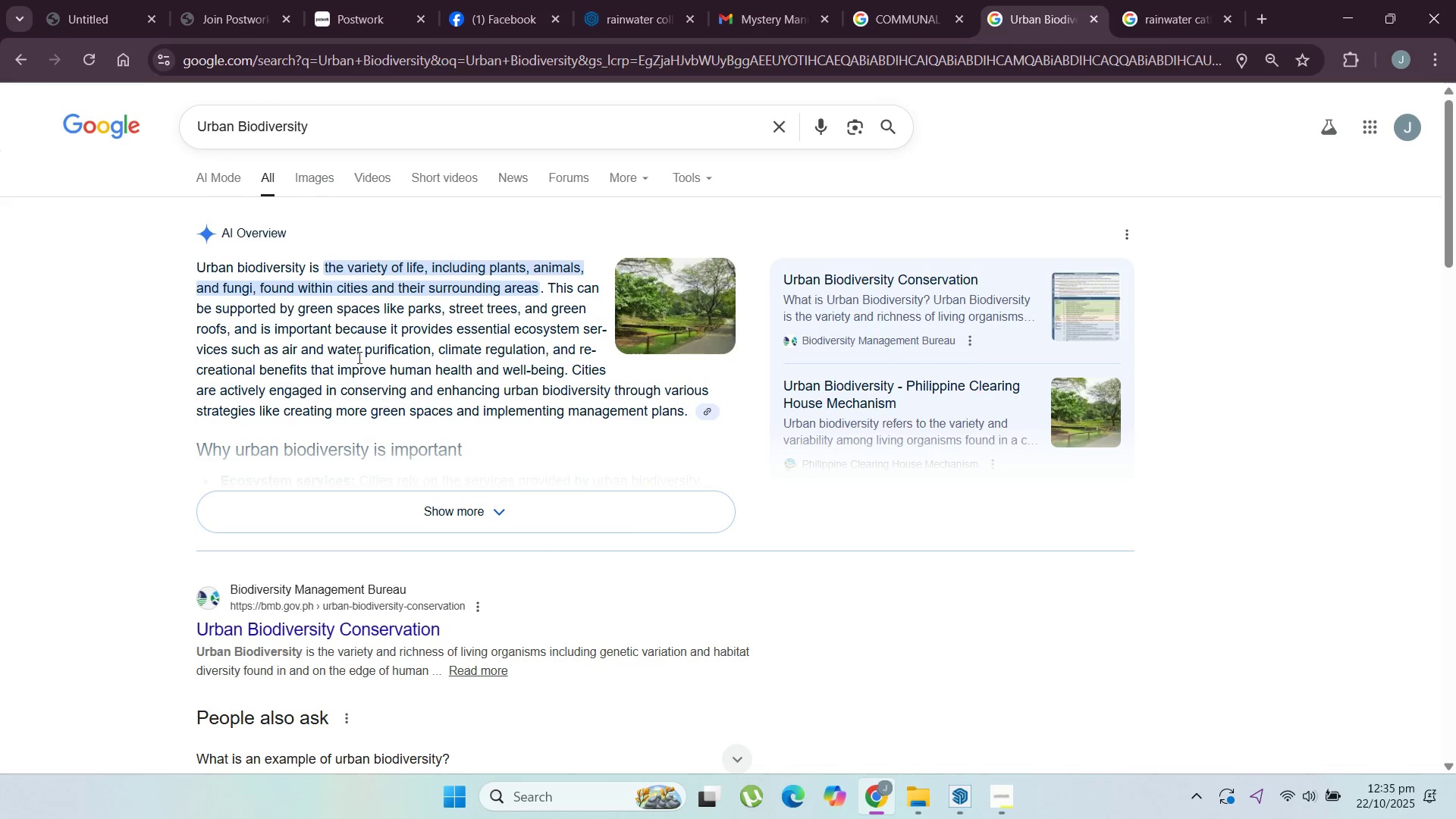 
left_click([394, 8])
 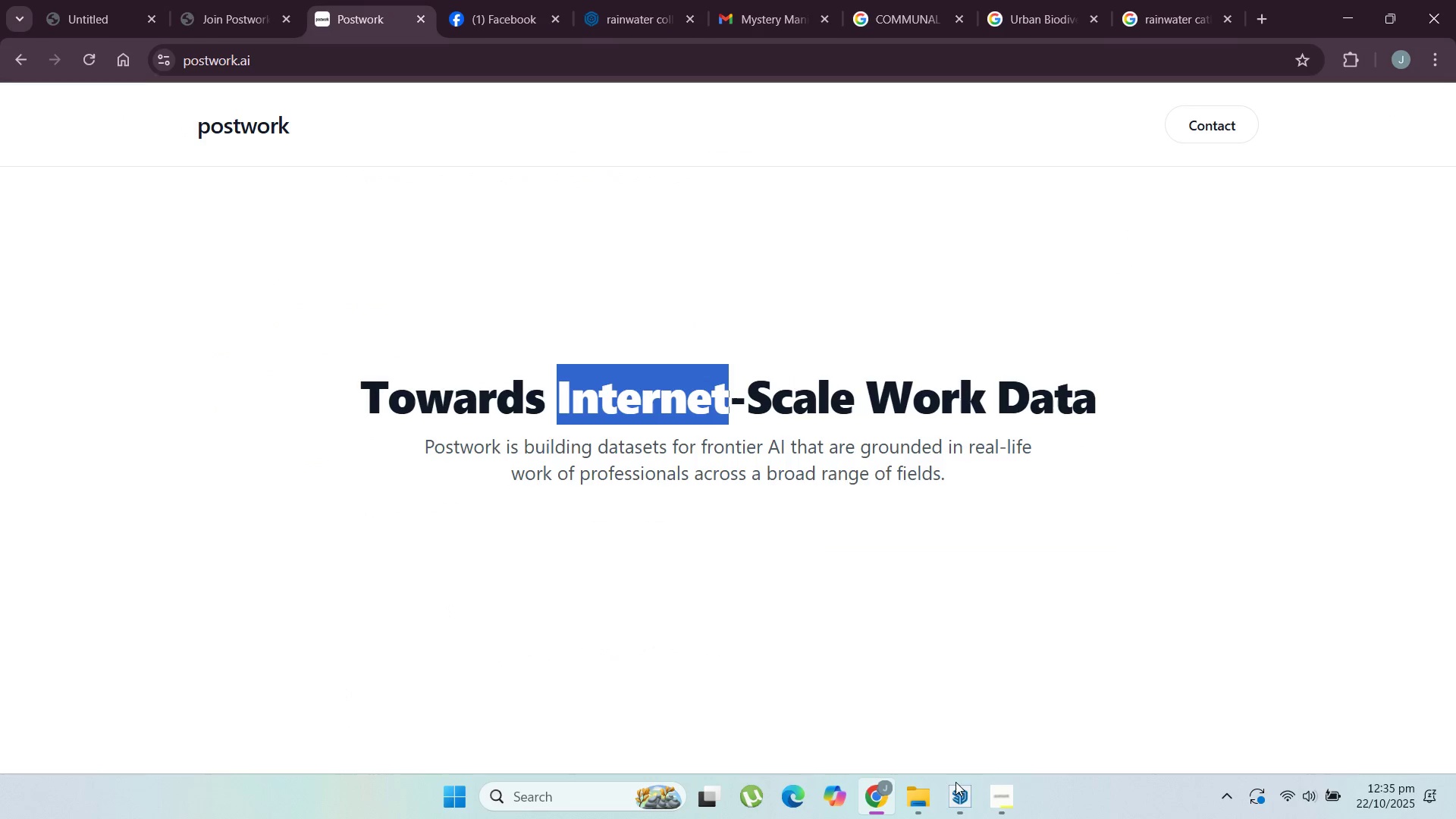 
left_click([1002, 799])